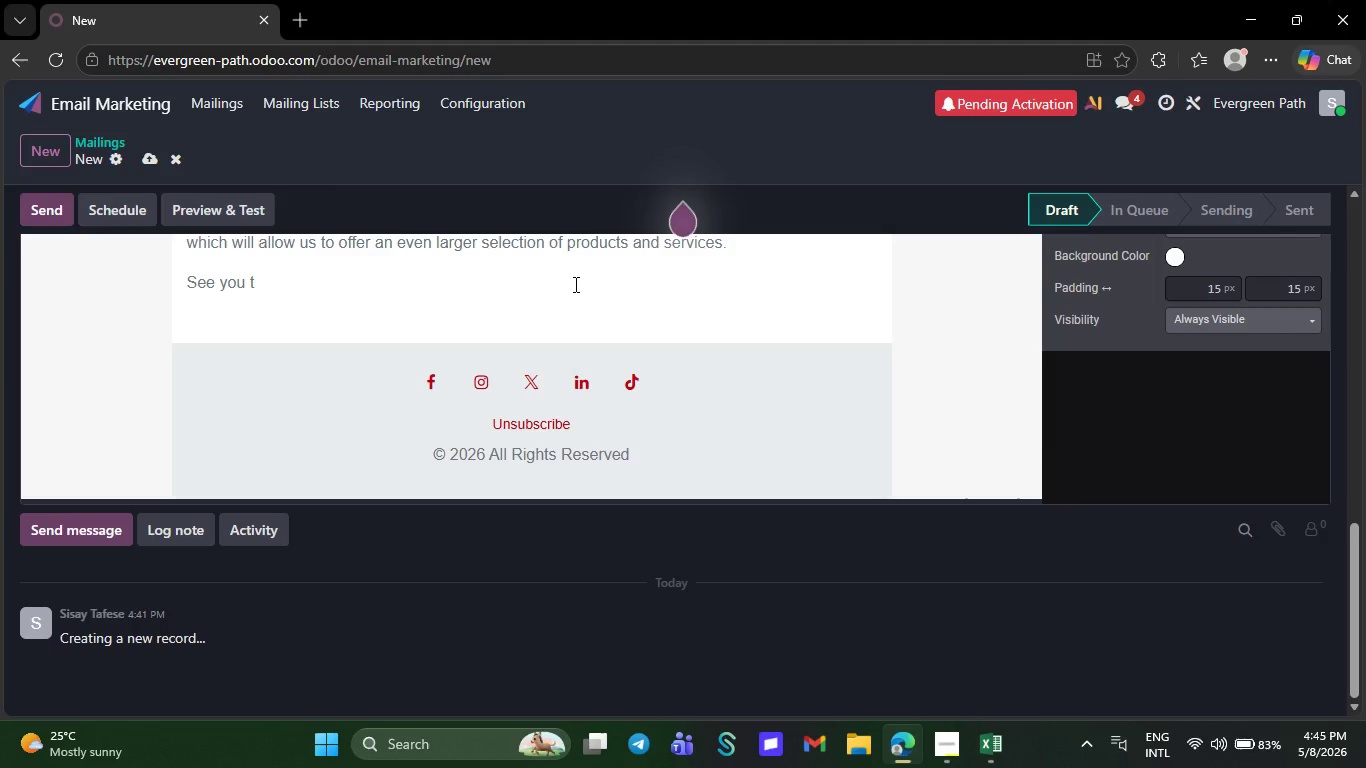 
key(Backspace)
 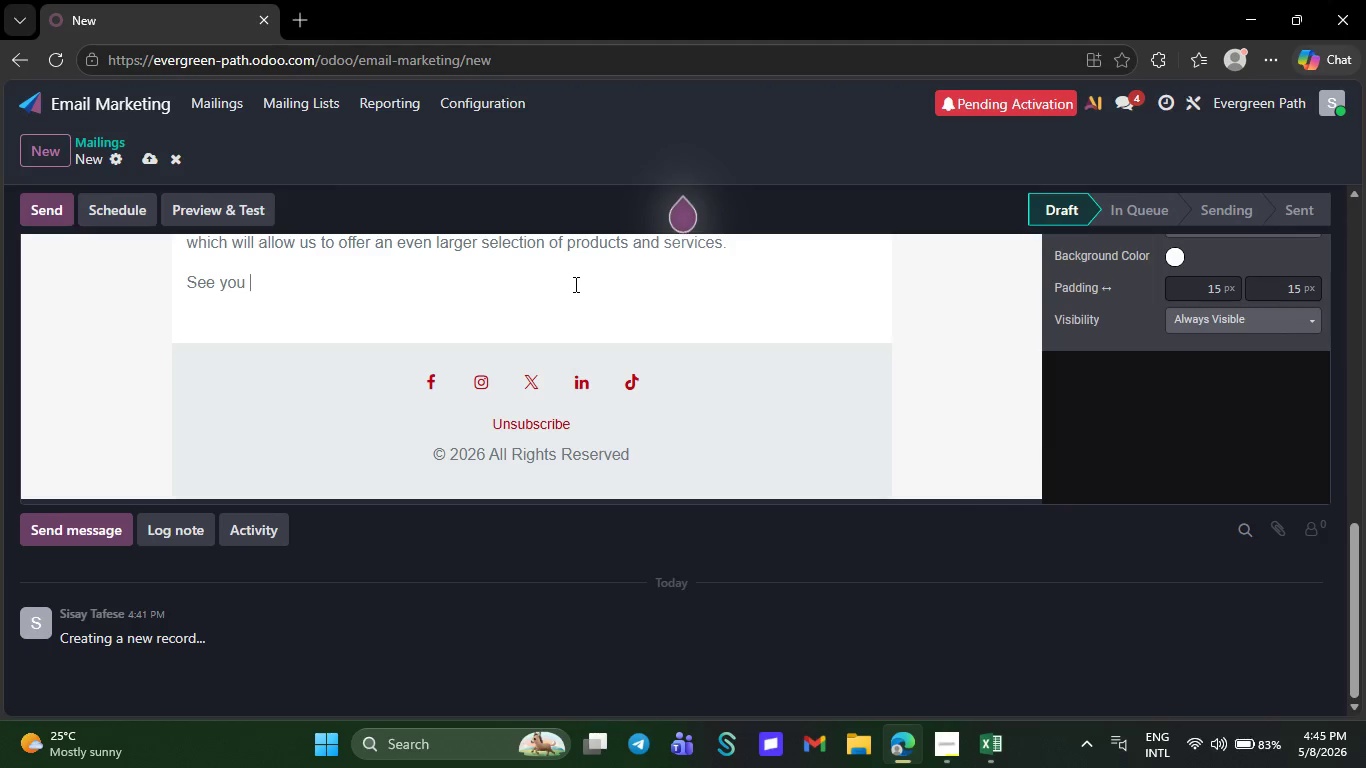 
key(Backspace)
 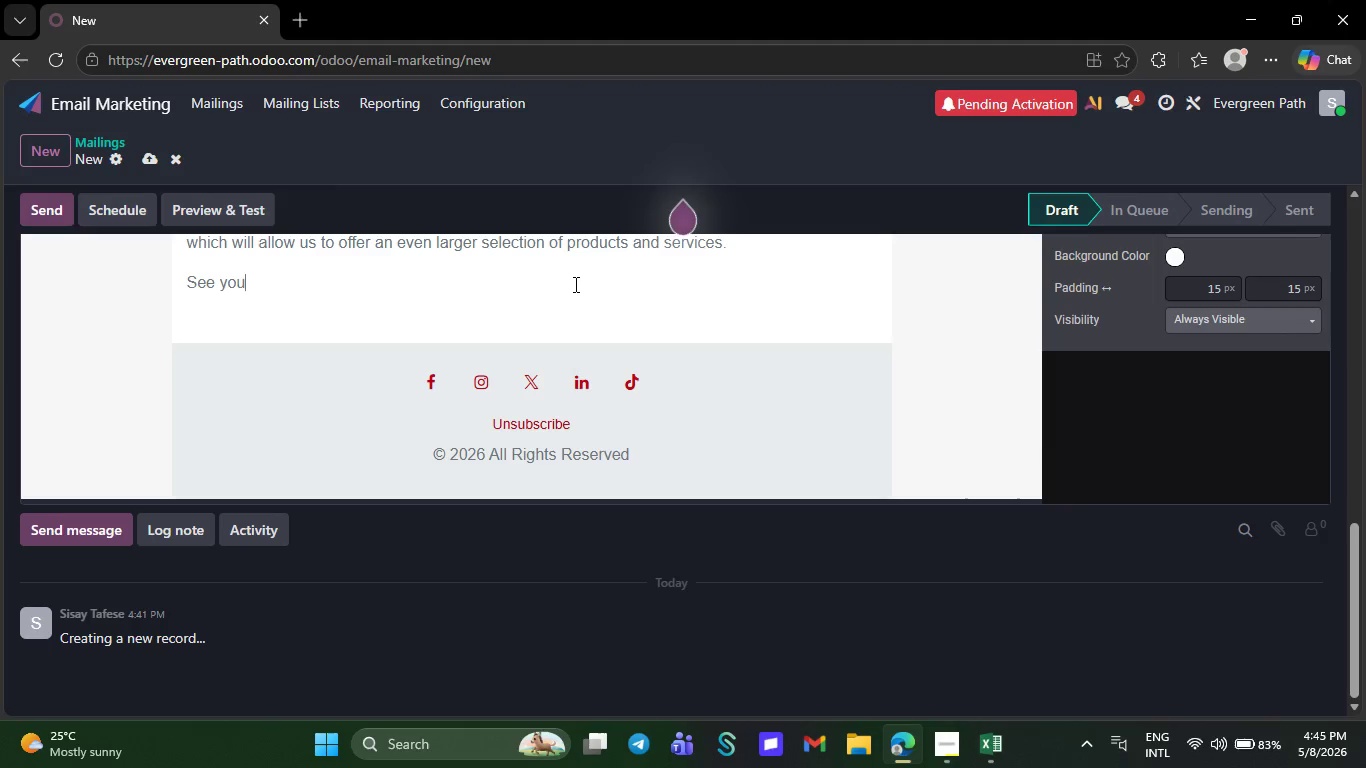 
key(Backspace)
 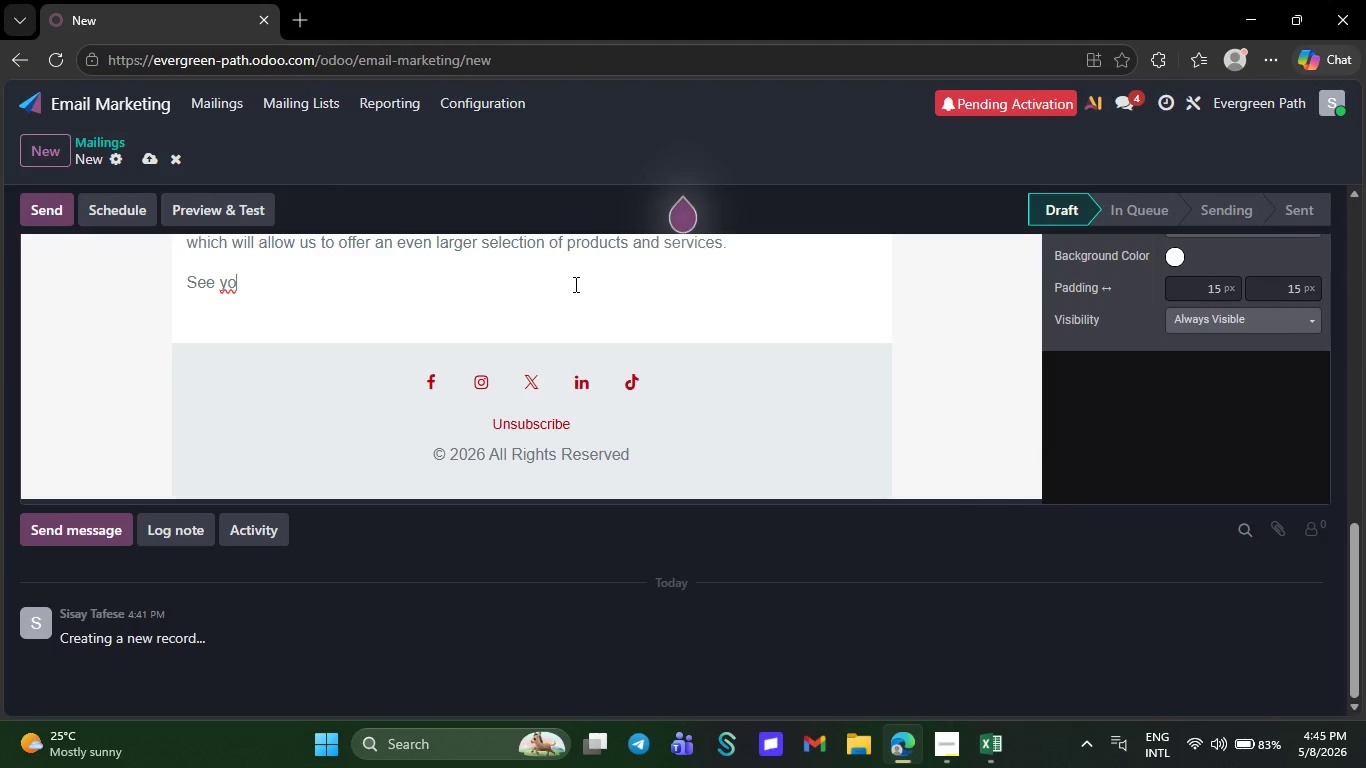 
key(Backspace)
 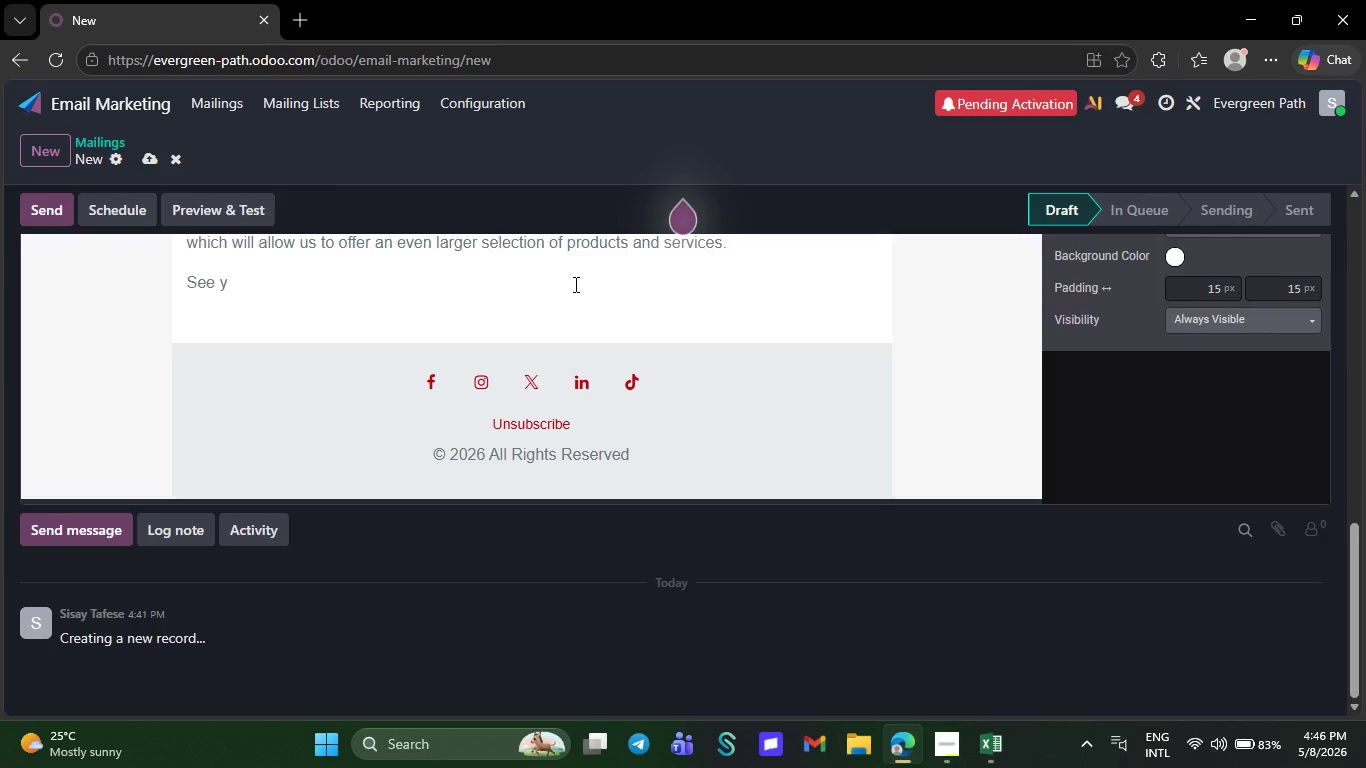 
key(Backspace)
 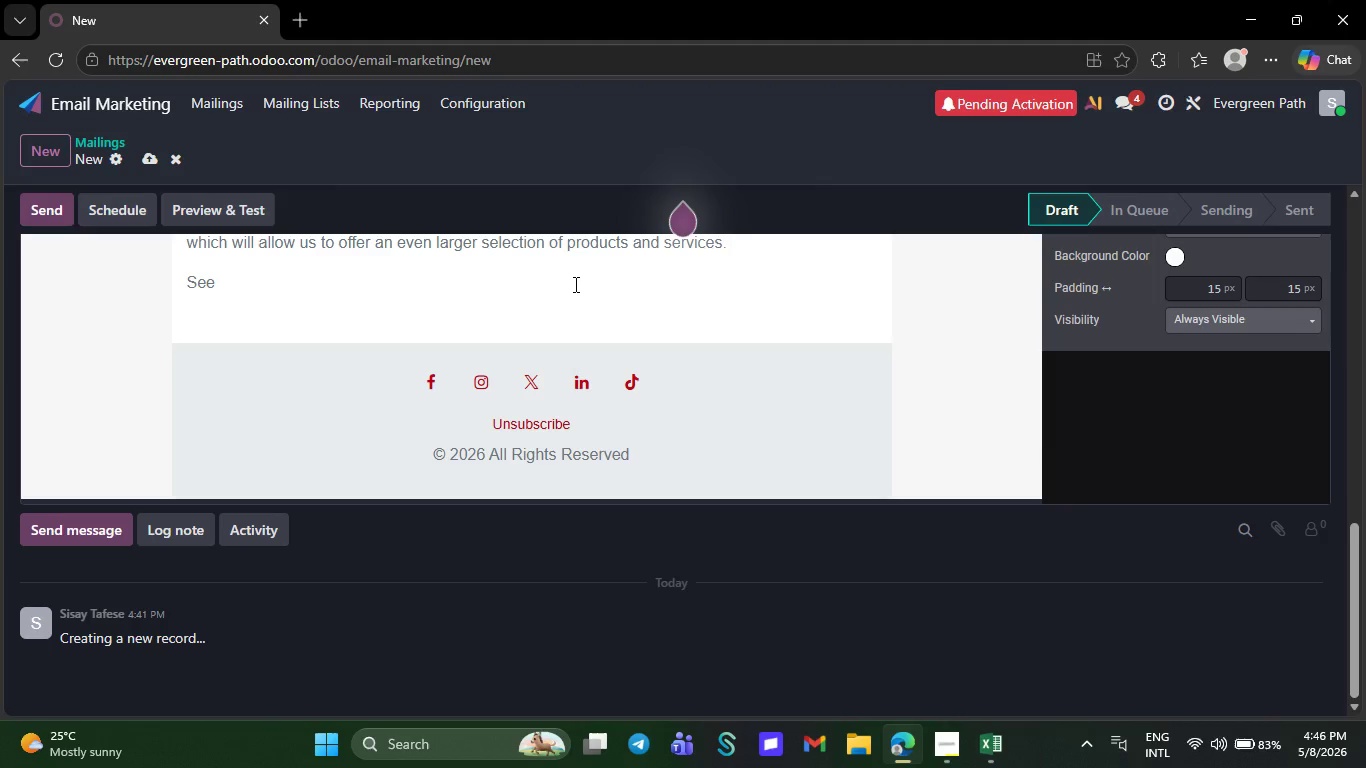 
wait(5.3)
 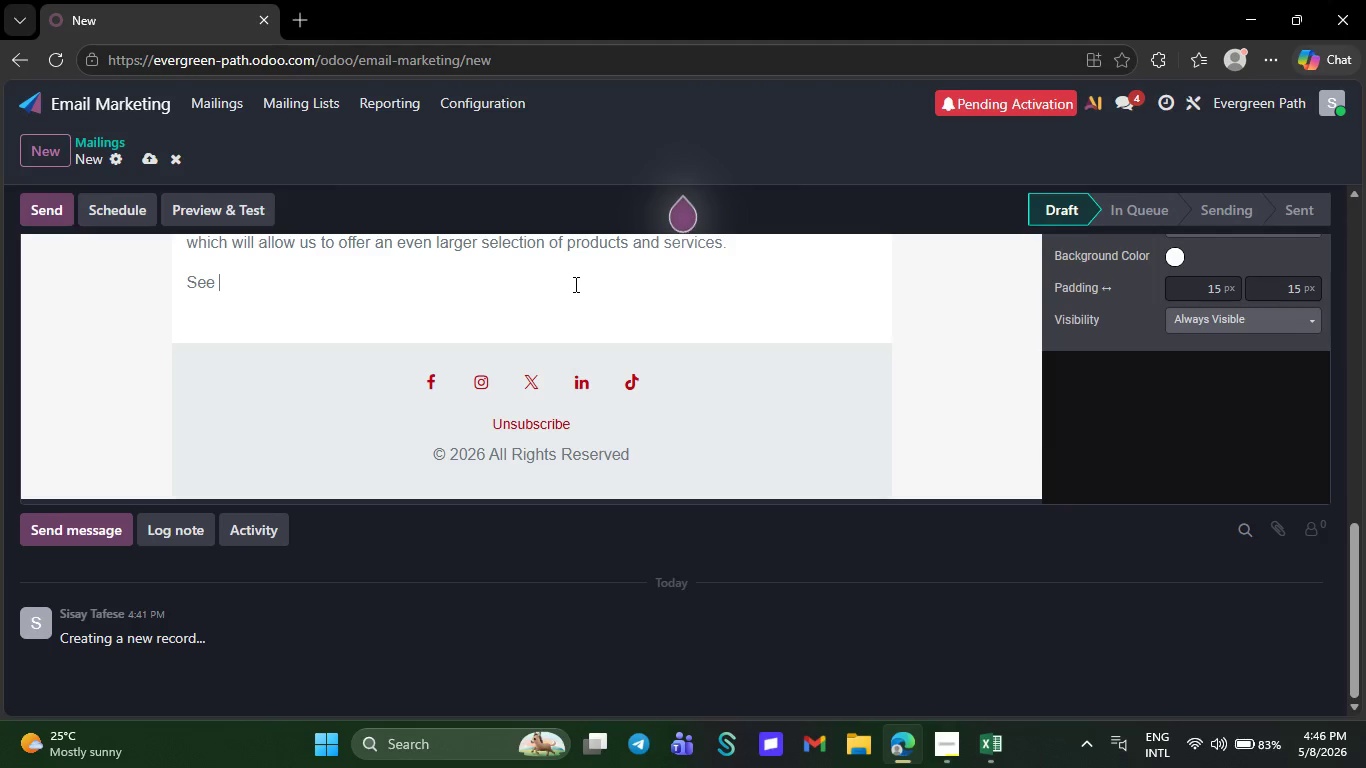 
key(Backspace)
 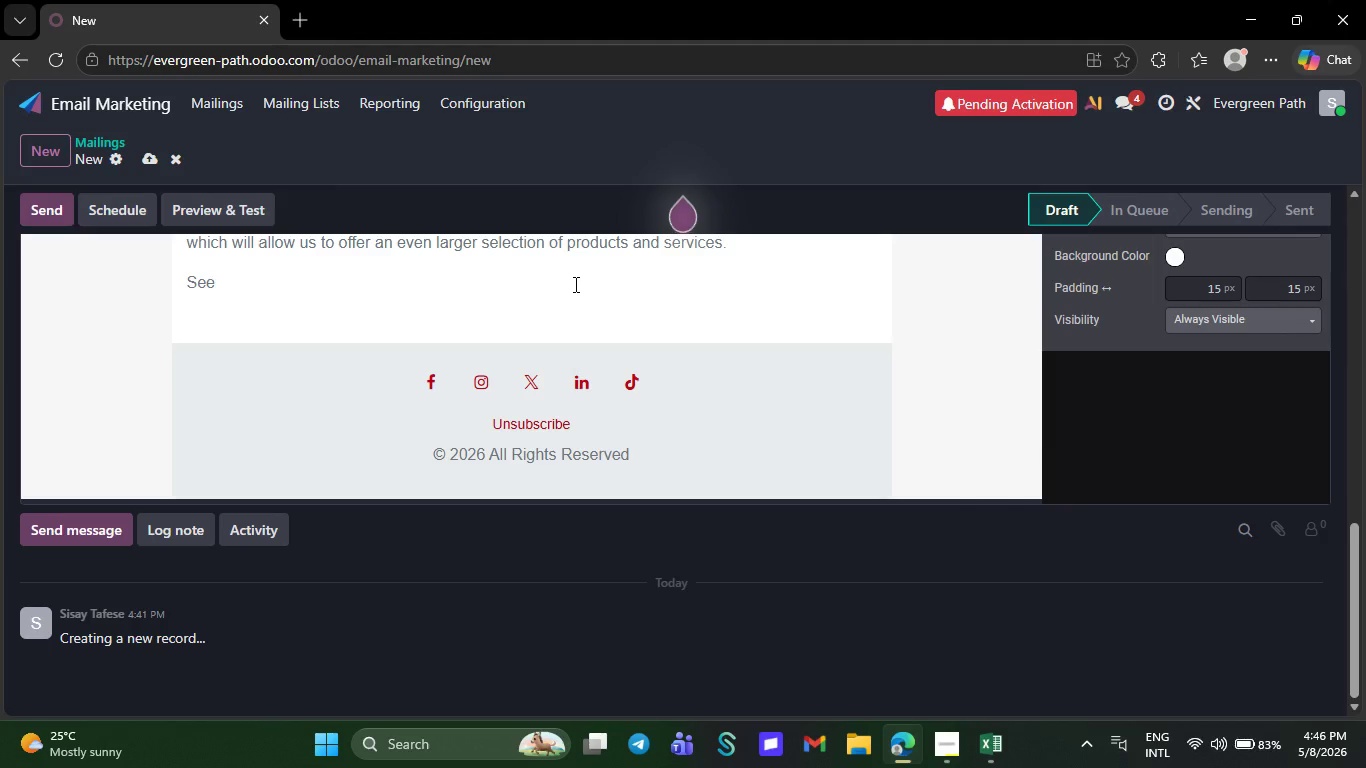 
wait(10.02)
 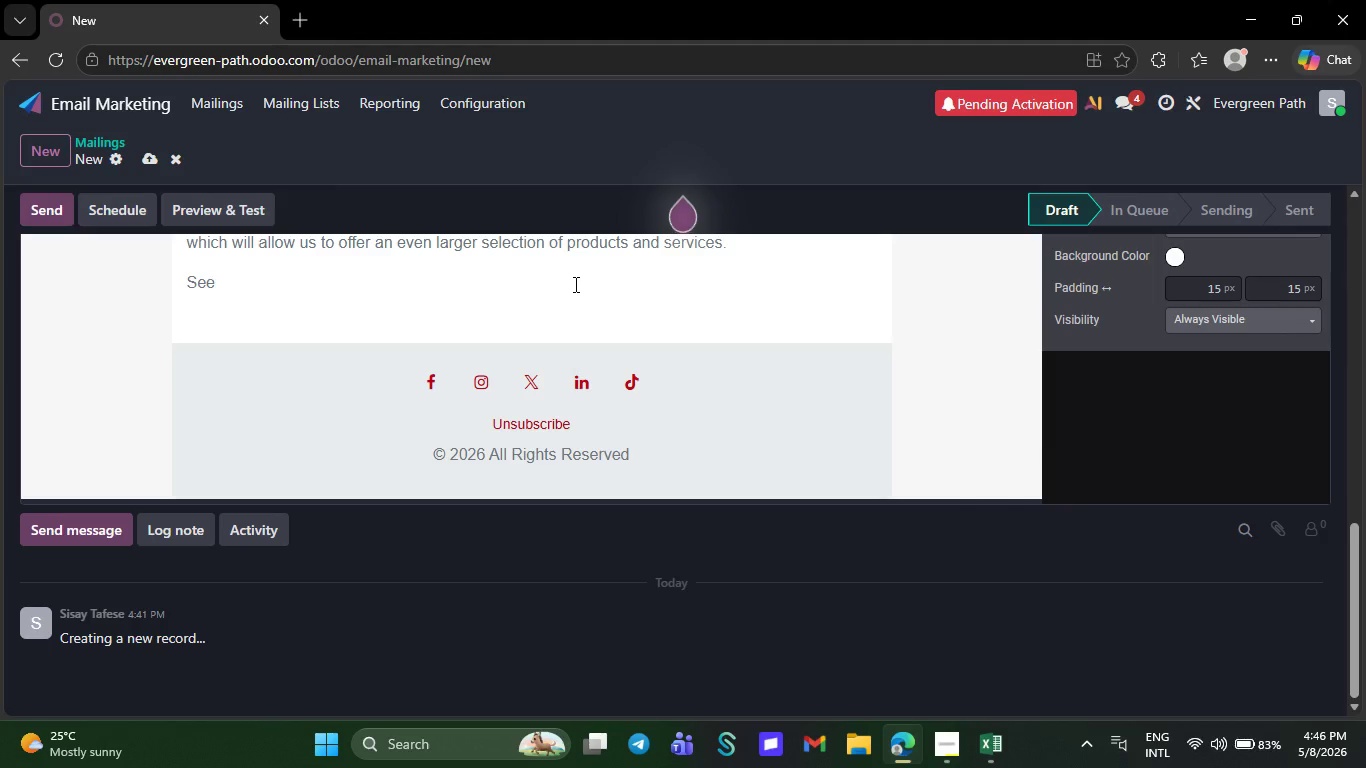 
hold_key(key=Backspace, duration=0.52)
 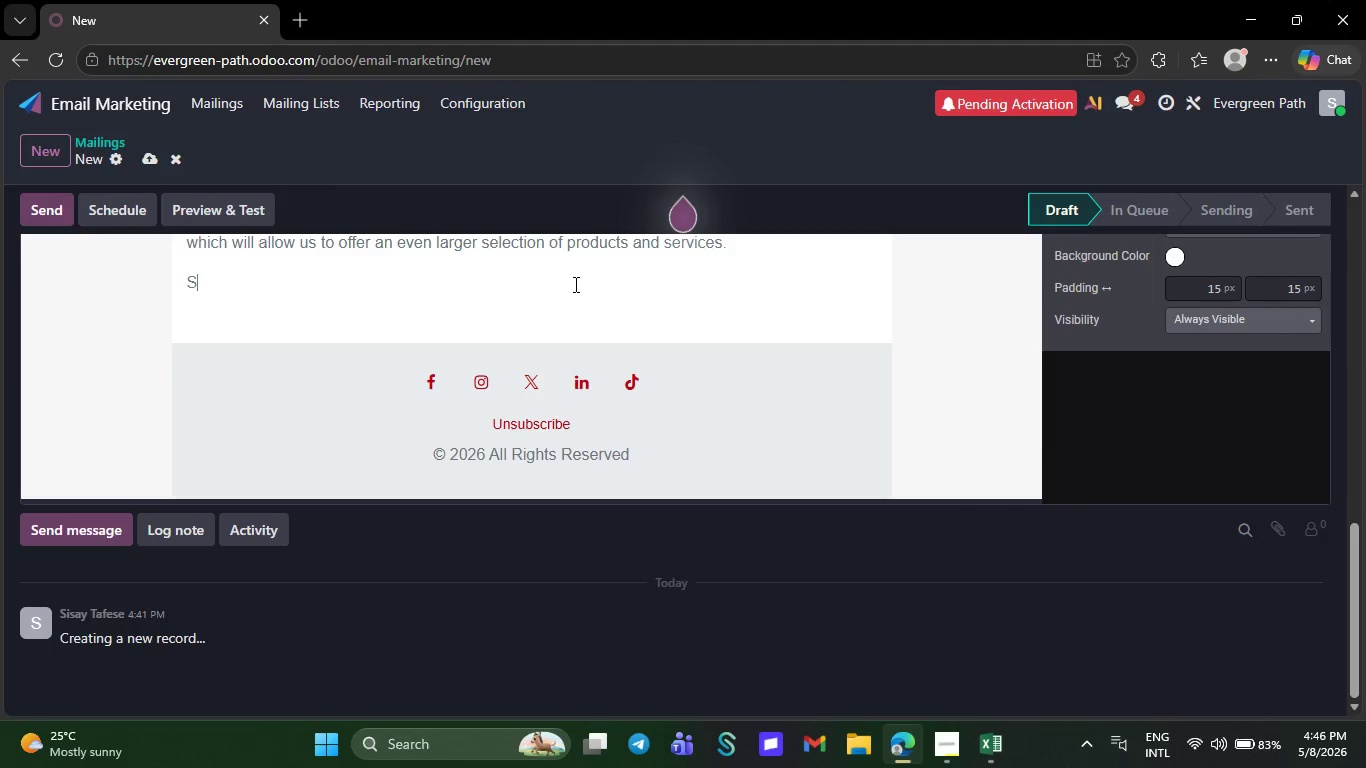 
wait(5.09)
 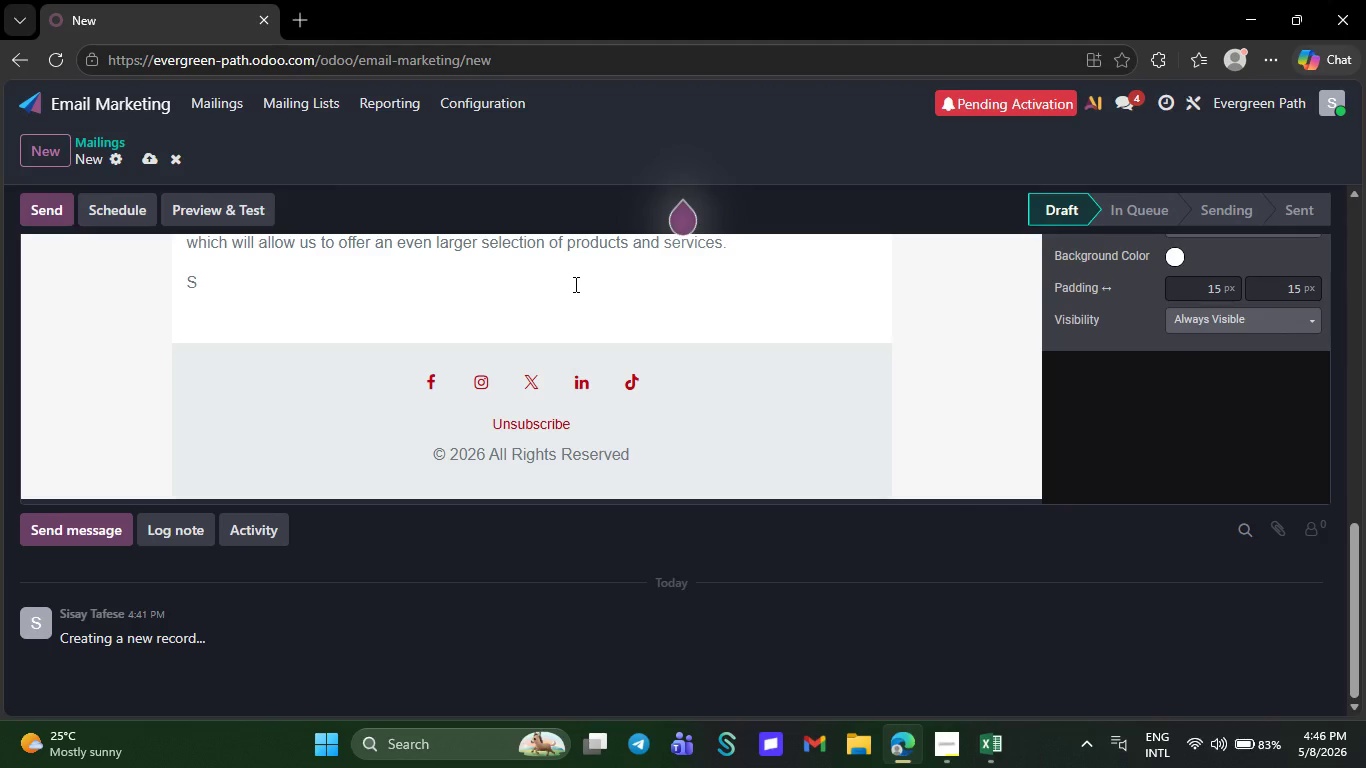 
key(Backspace)
 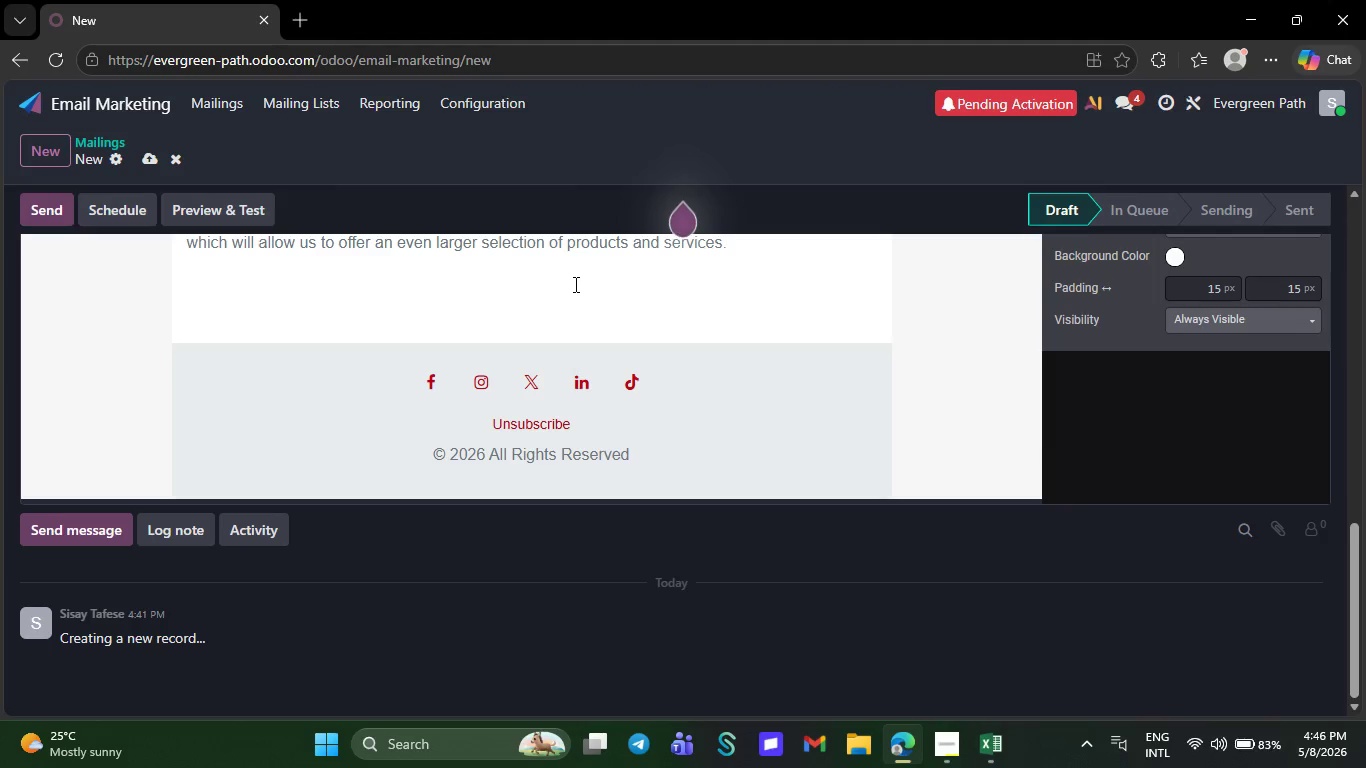 
wait(6.64)
 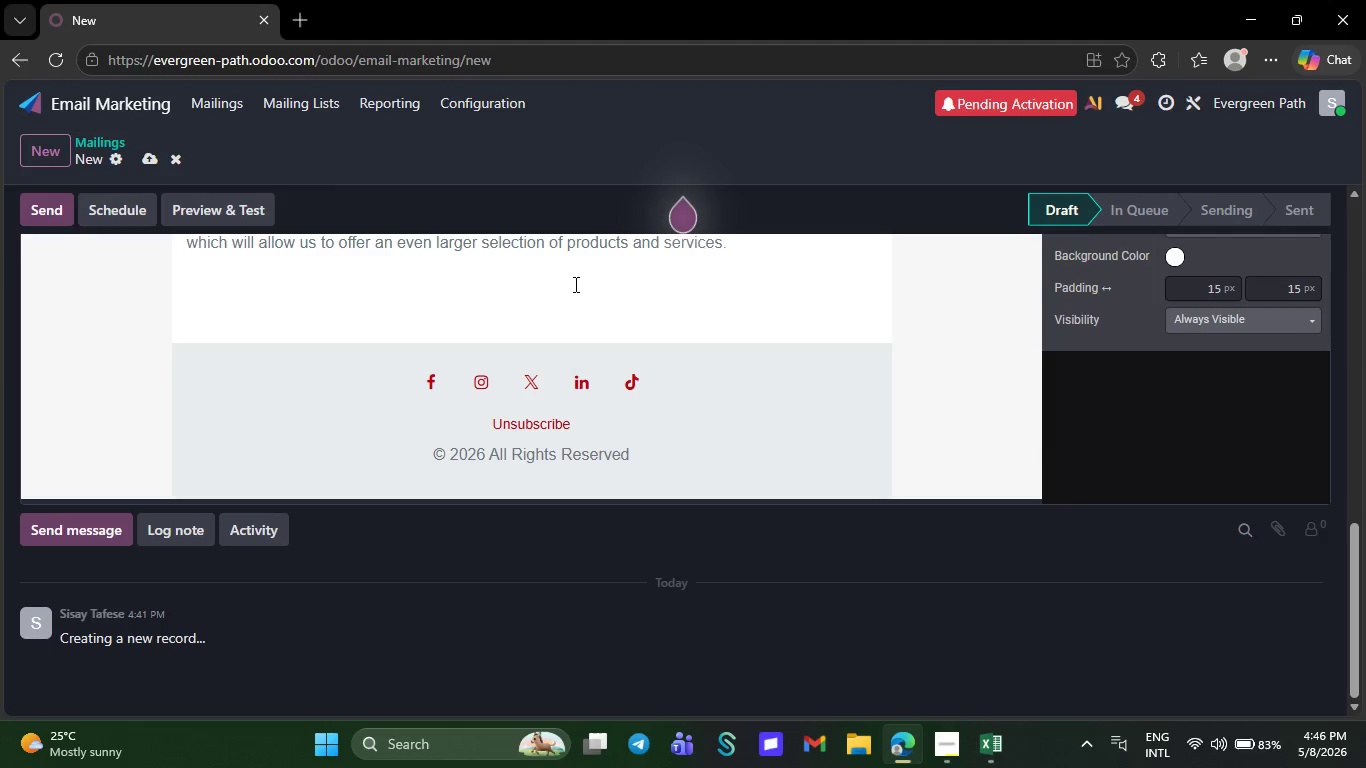 
key(Backspace)
 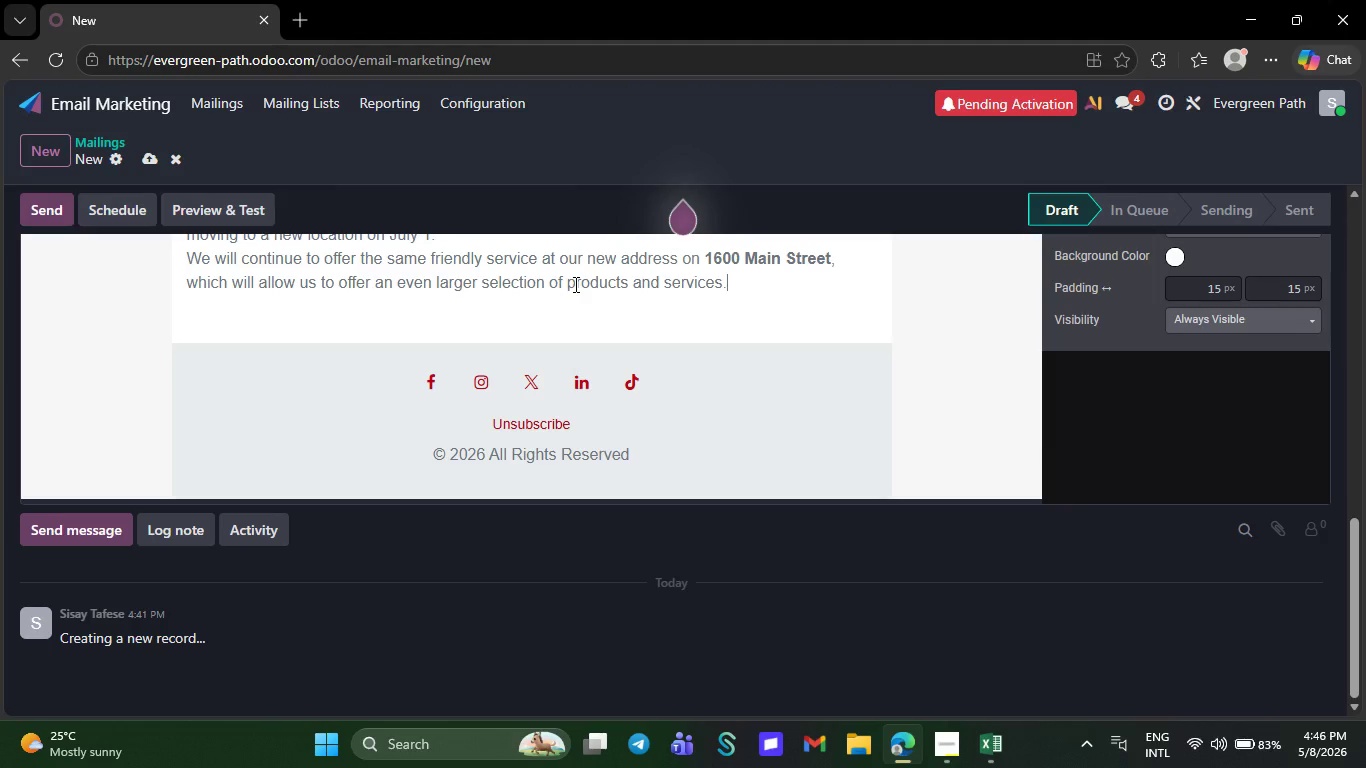 
key(Backspace)
 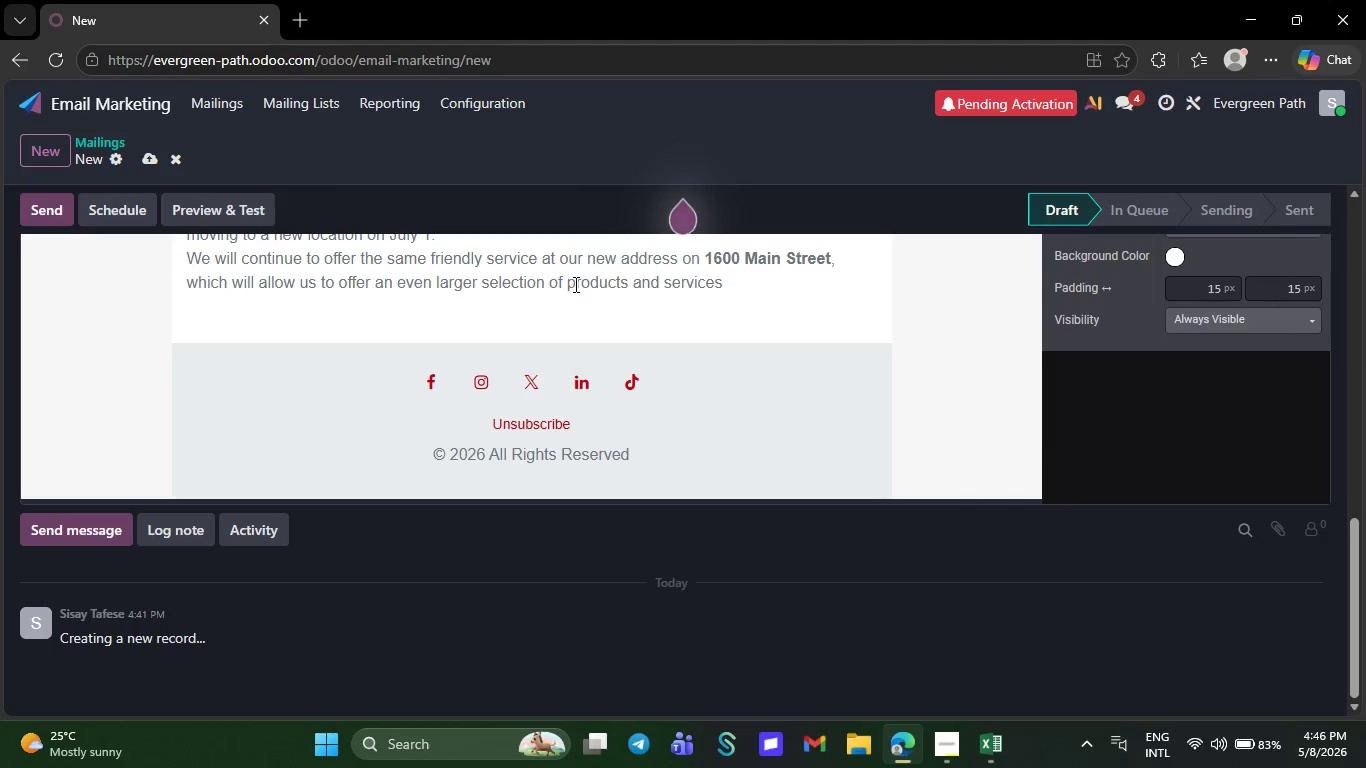 
key(Backspace)
 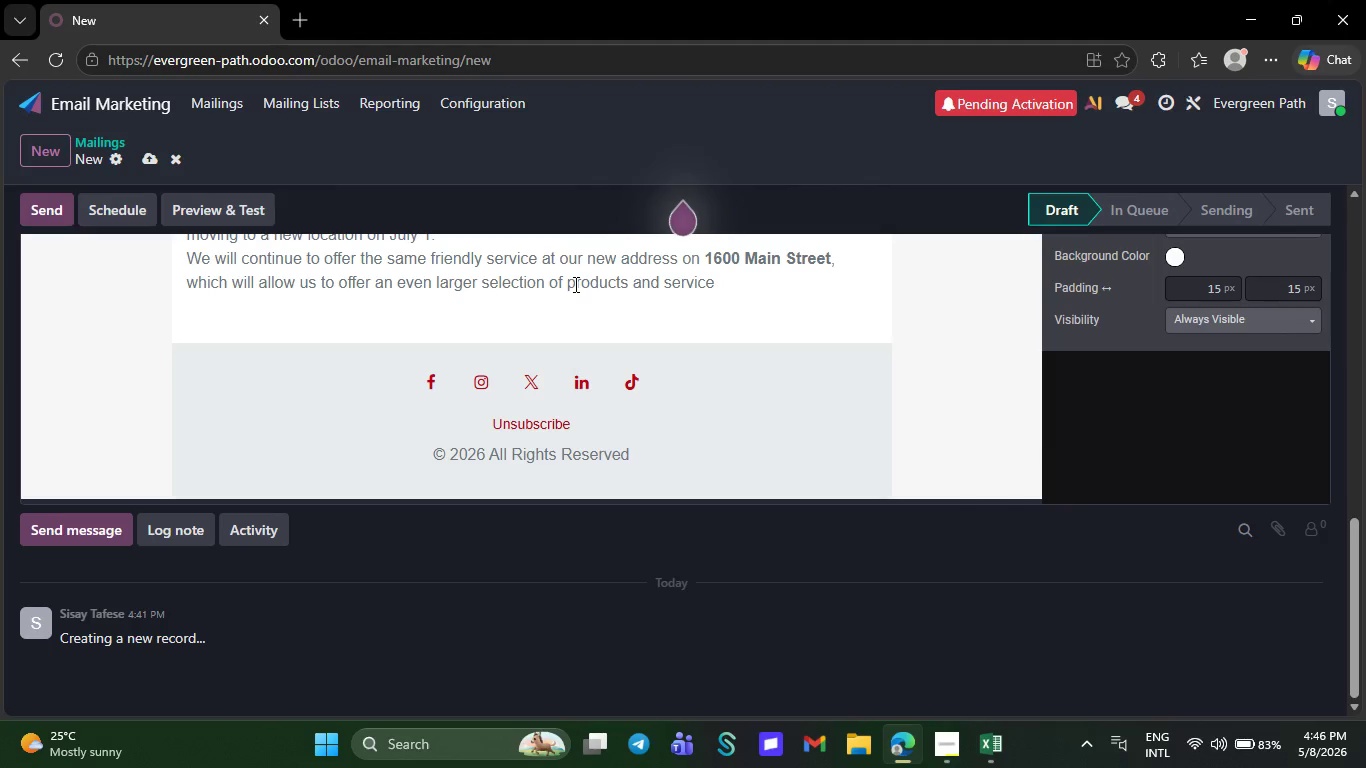 
key(Backspace)
 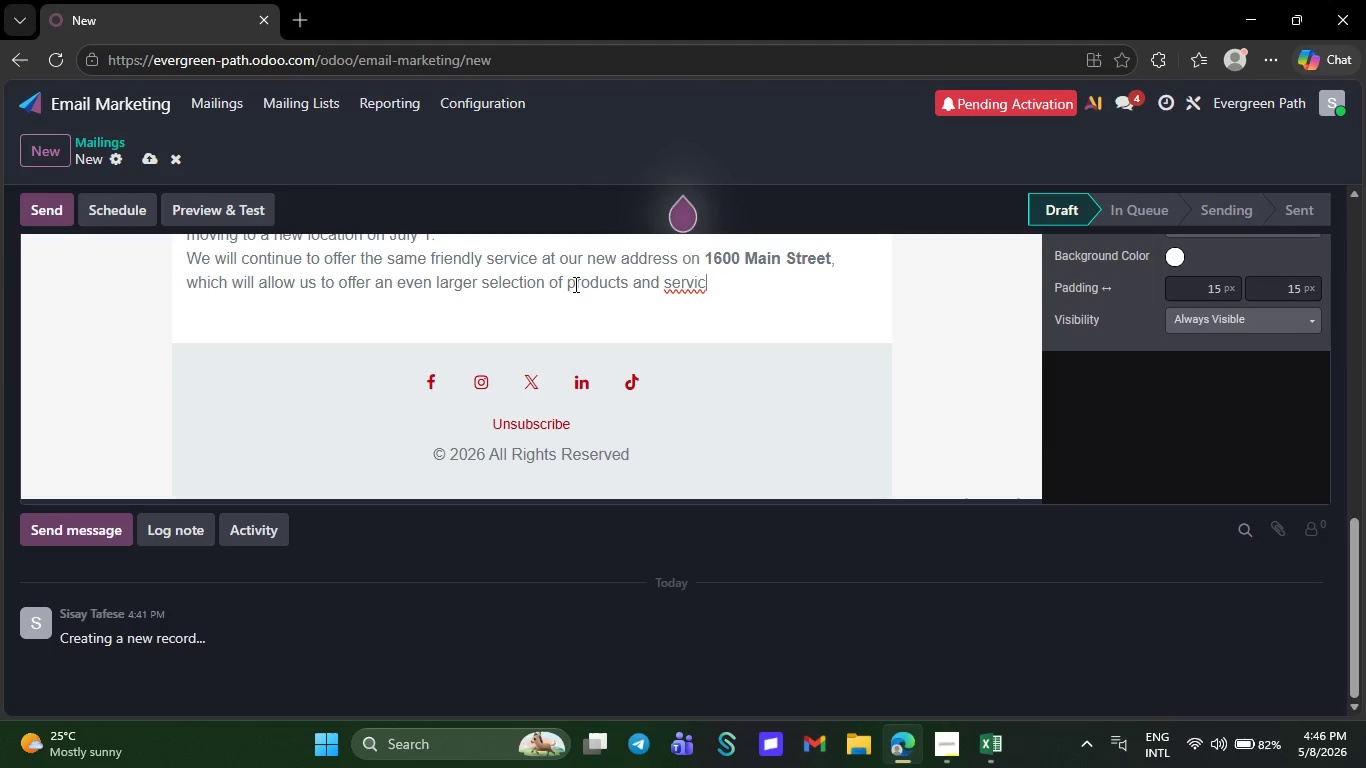 
key(Backspace)
 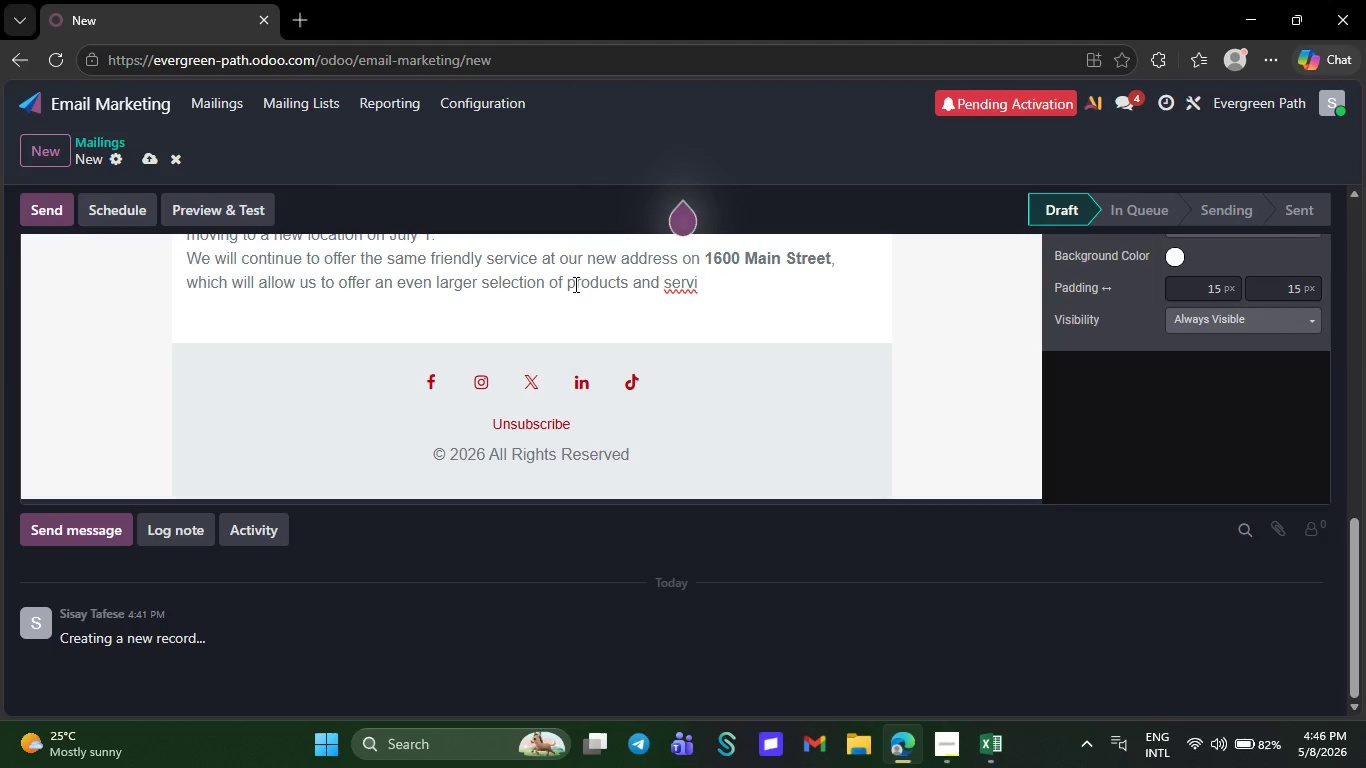 
key(Backspace)
 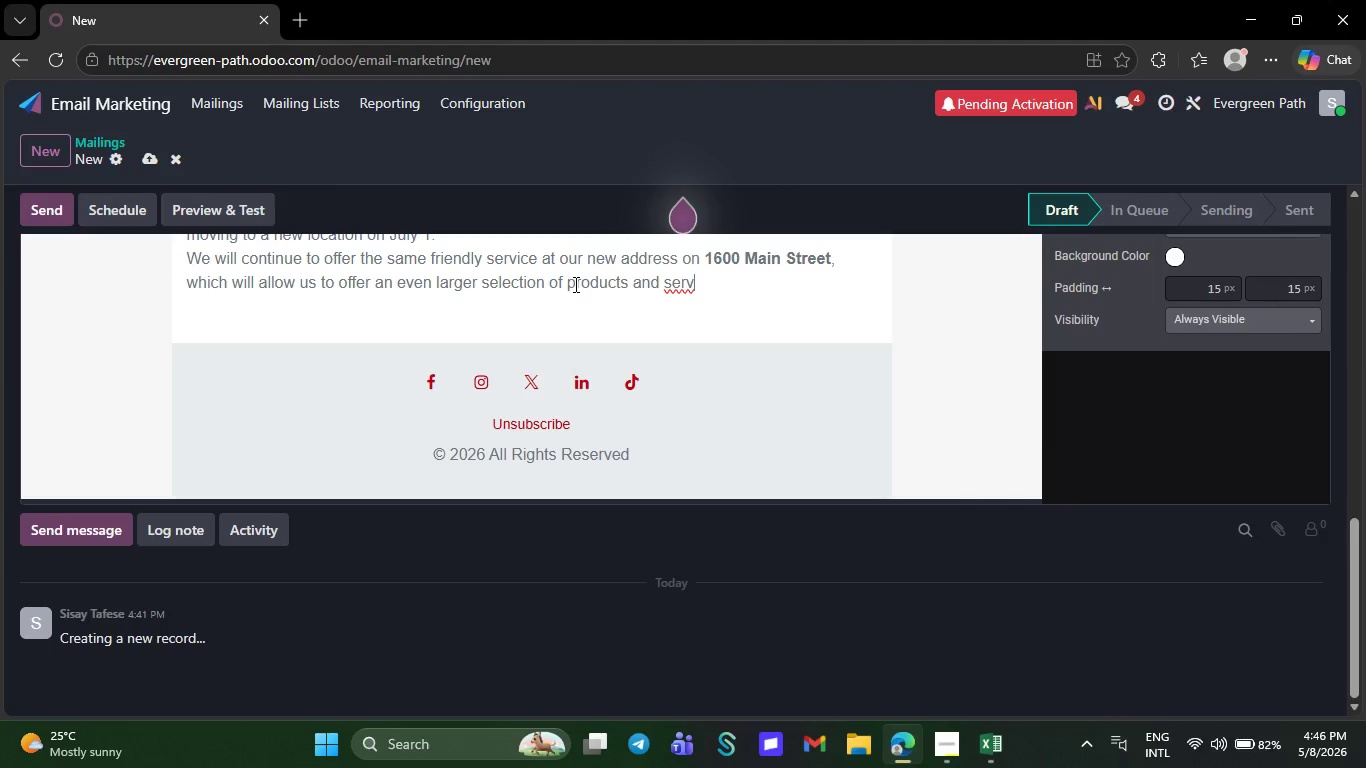 
key(Backspace)
 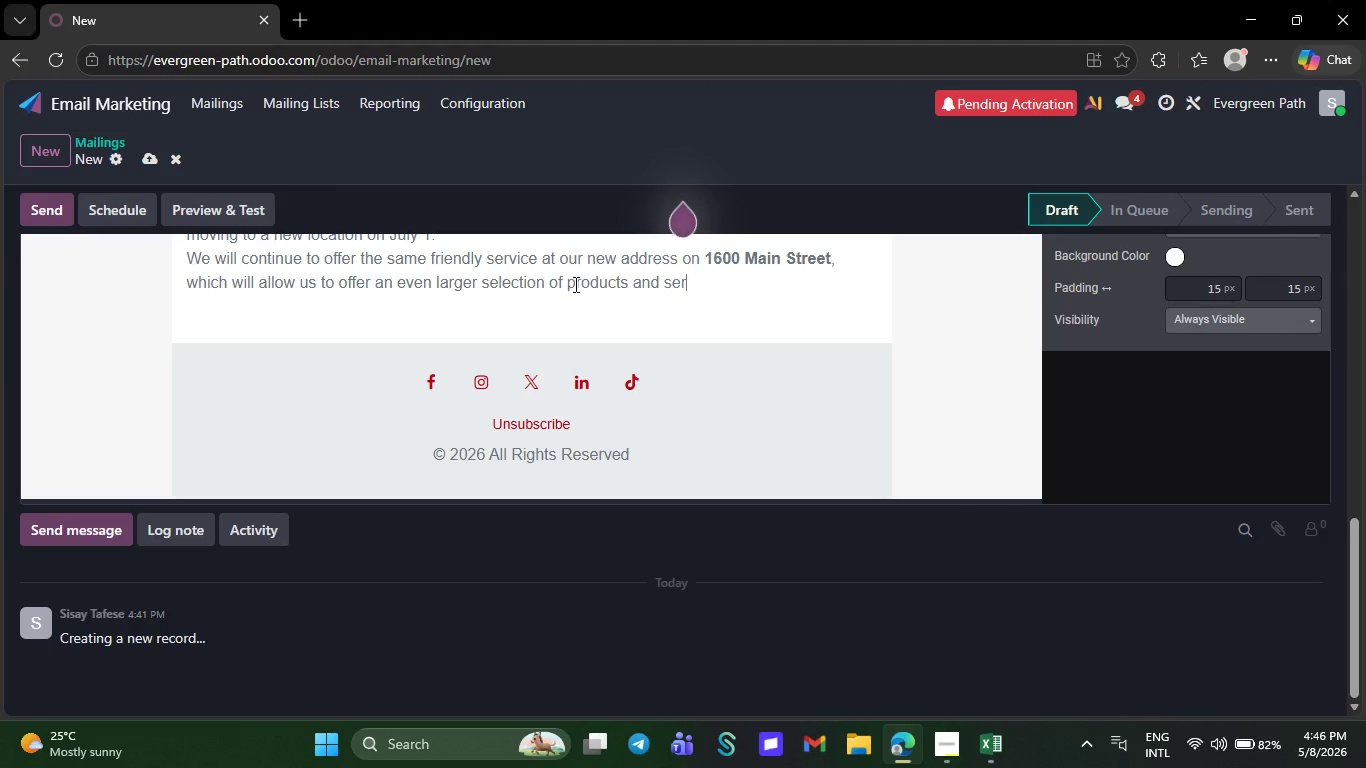 
key(Backspace)
 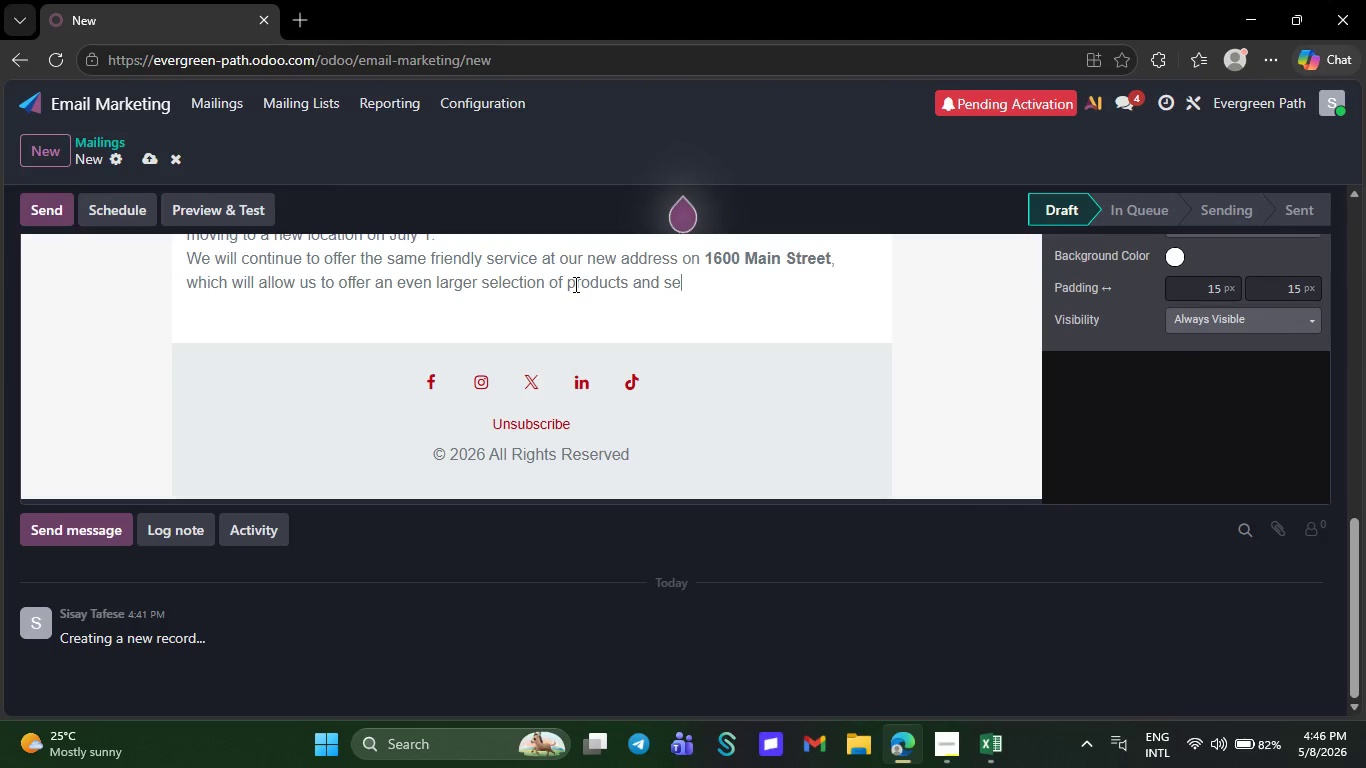 
key(Backspace)
 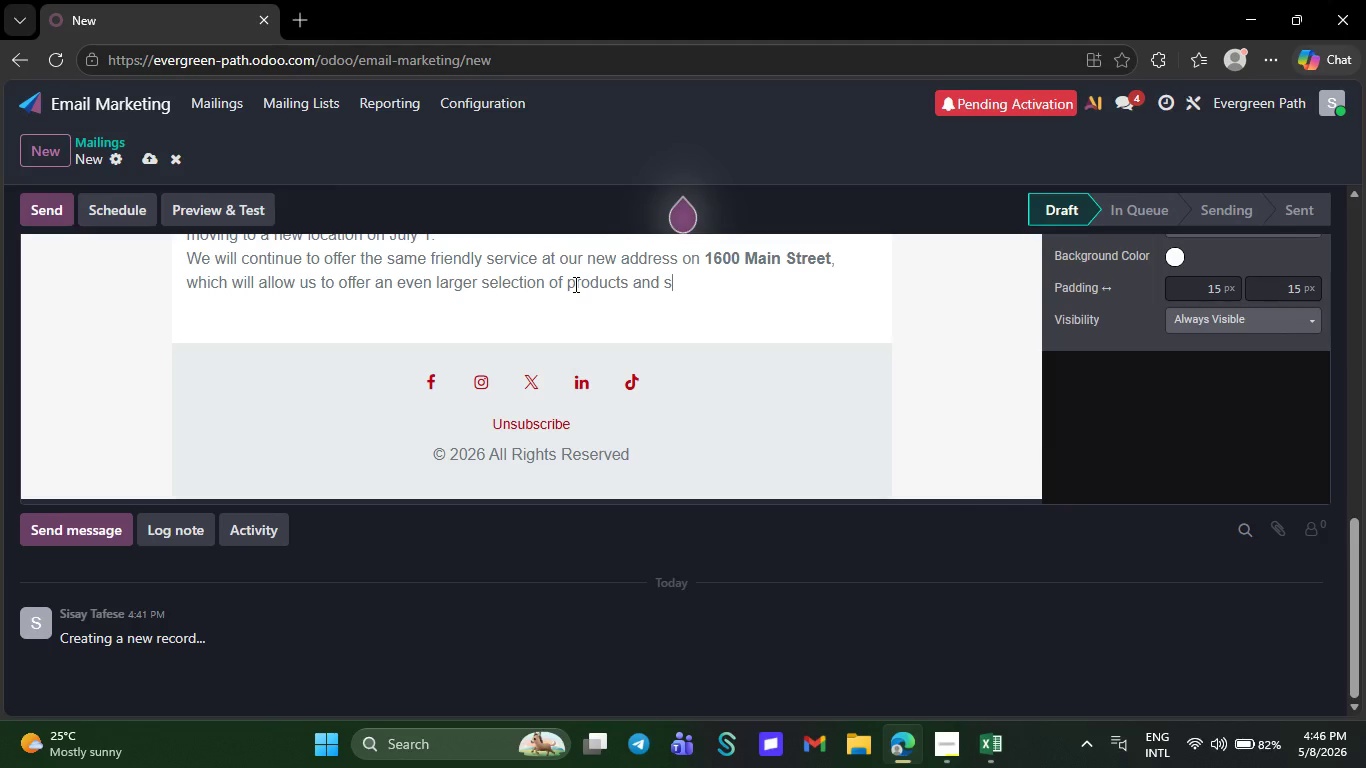 
wait(8.59)
 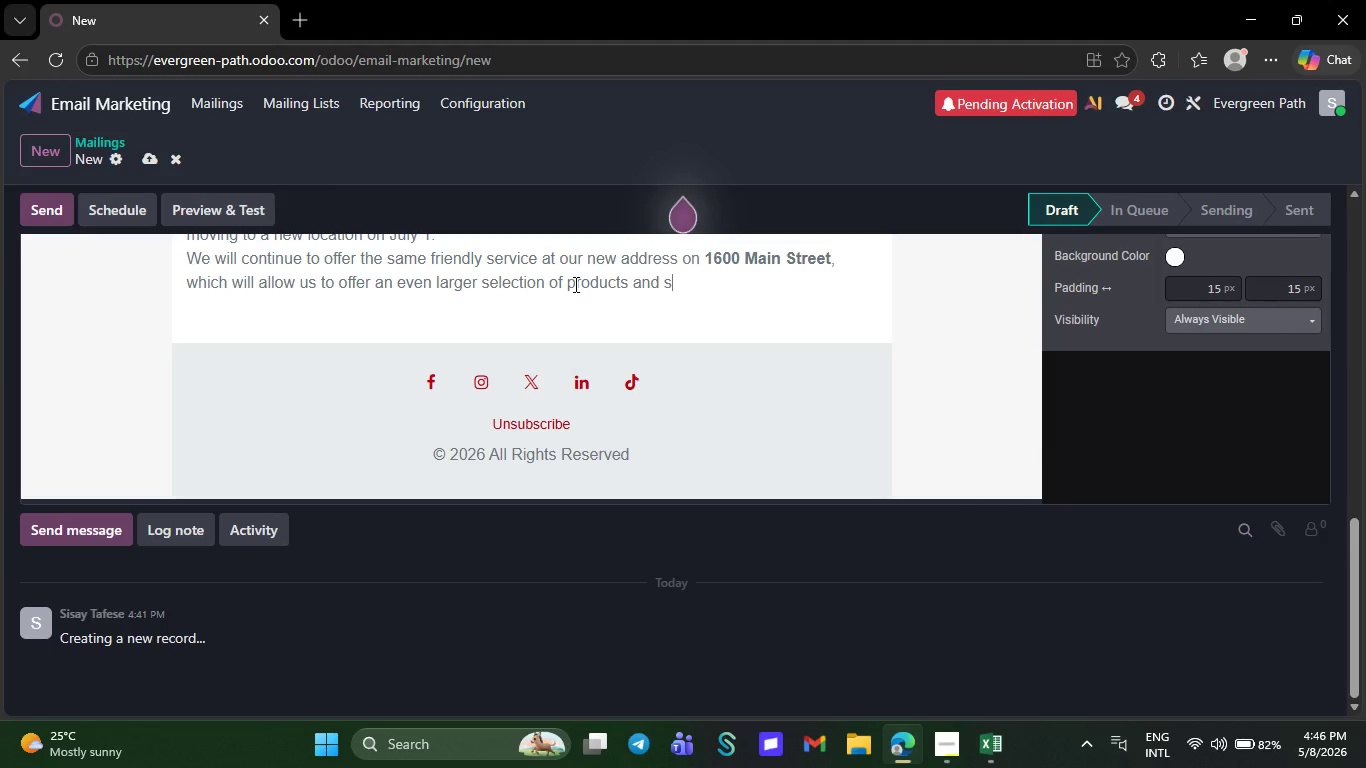 
key(Backspace)
 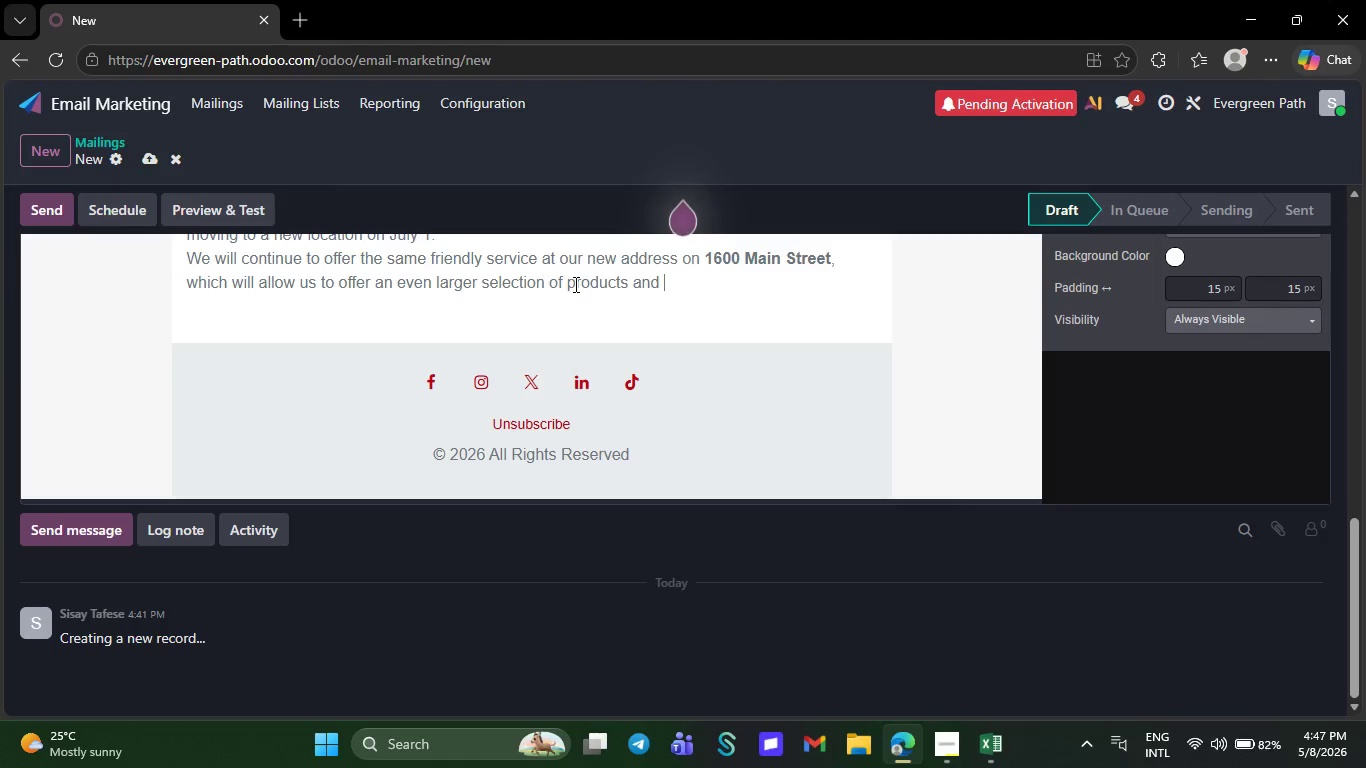 
key(Backspace)
 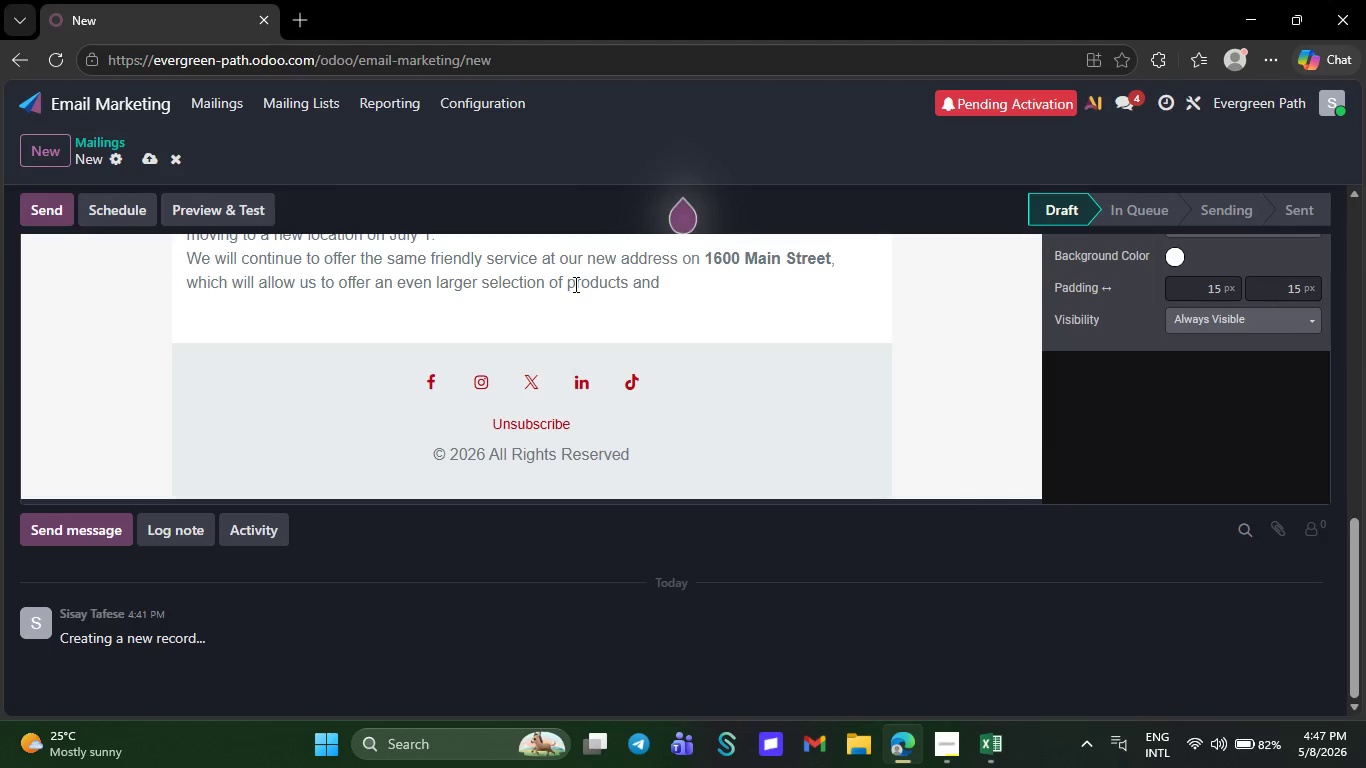 
wait(5.09)
 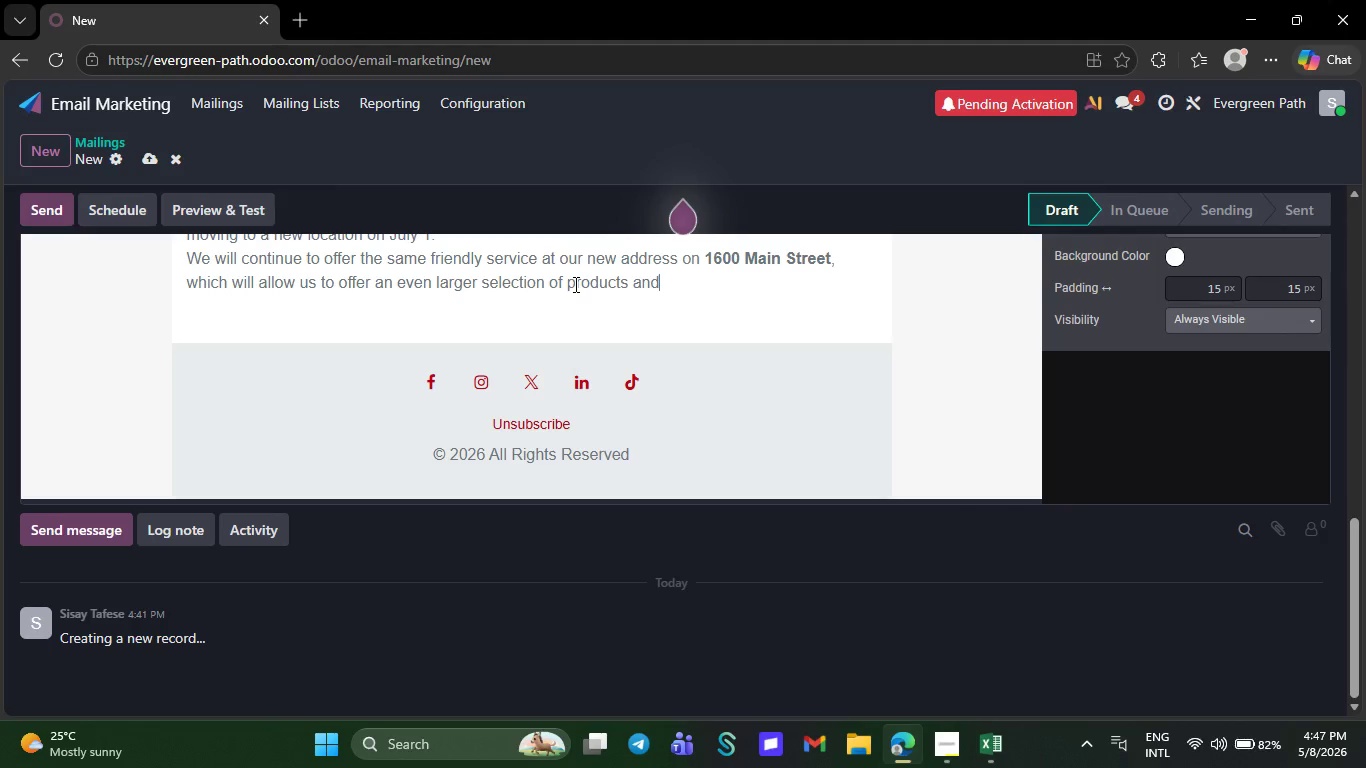 
key(Backspace)
 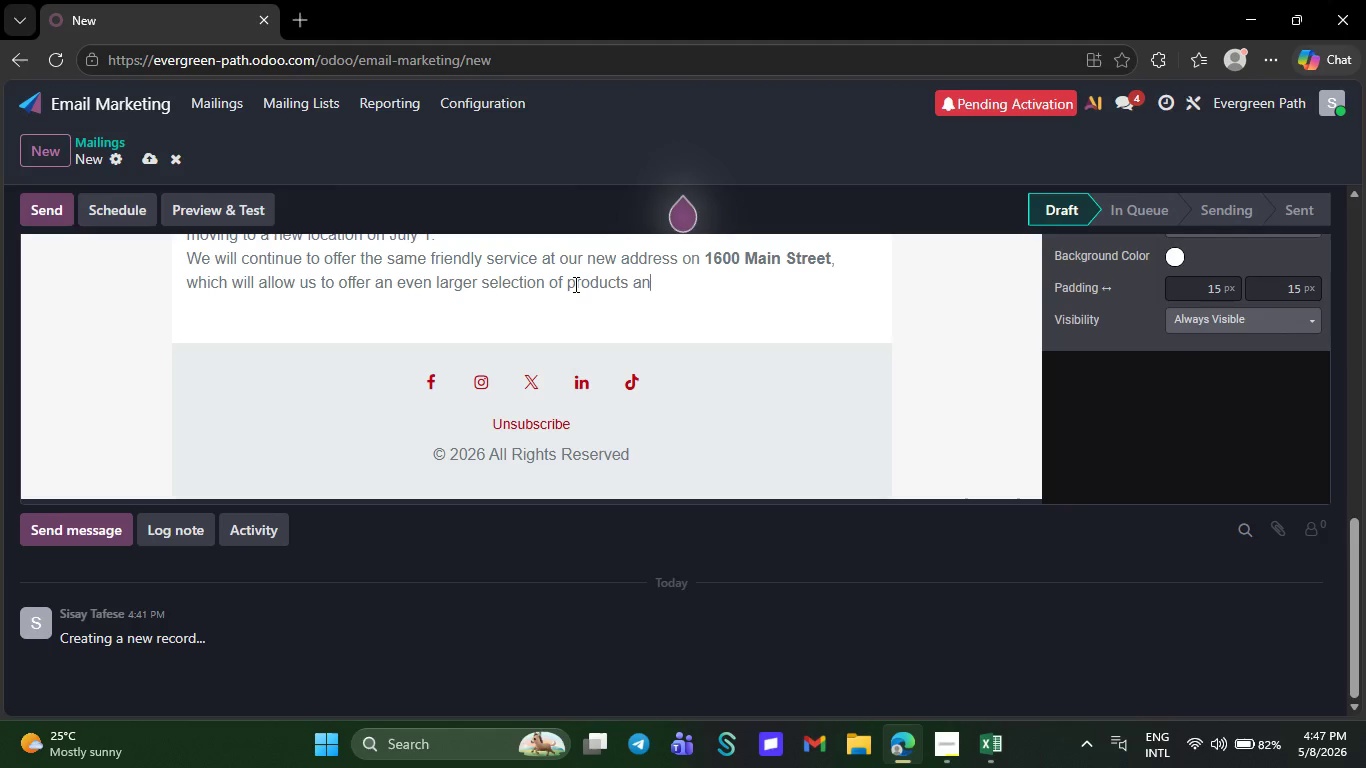 
key(Backspace)
 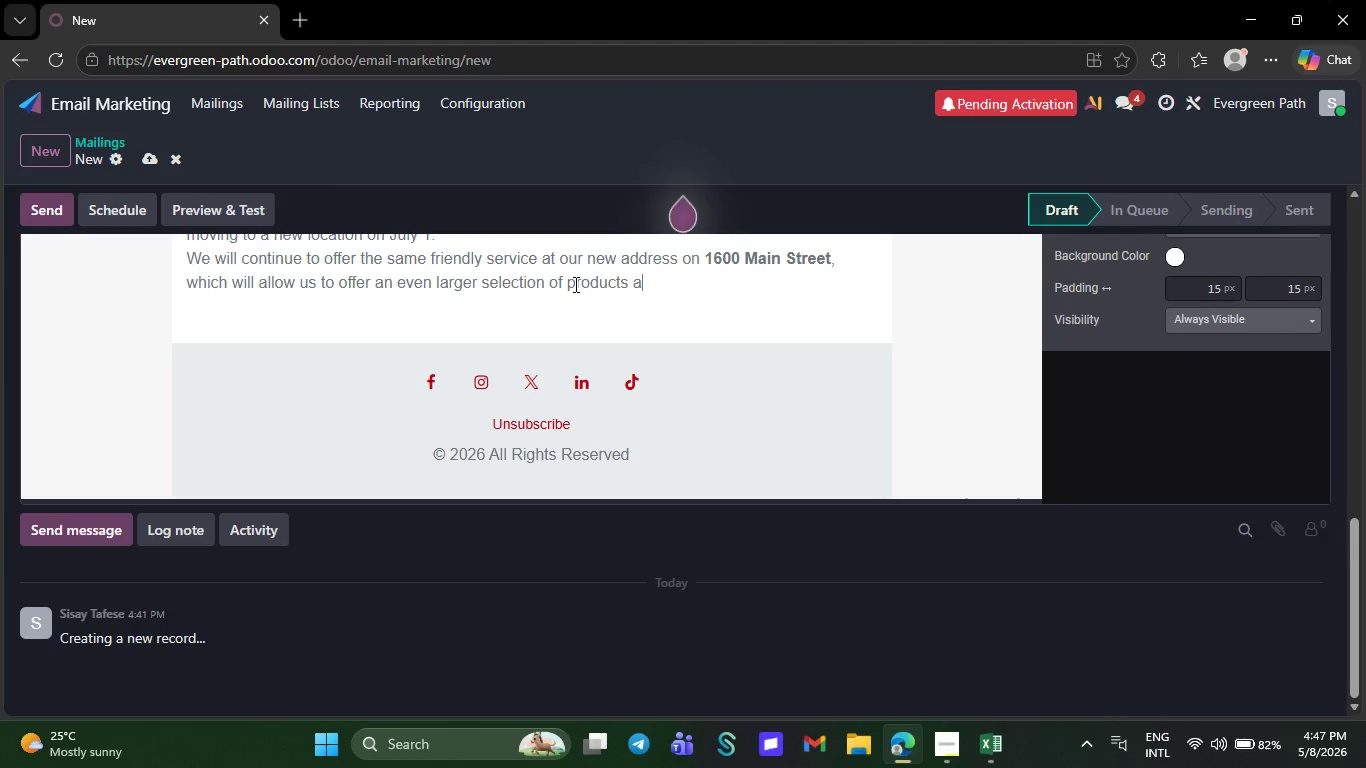 
key(Backspace)
 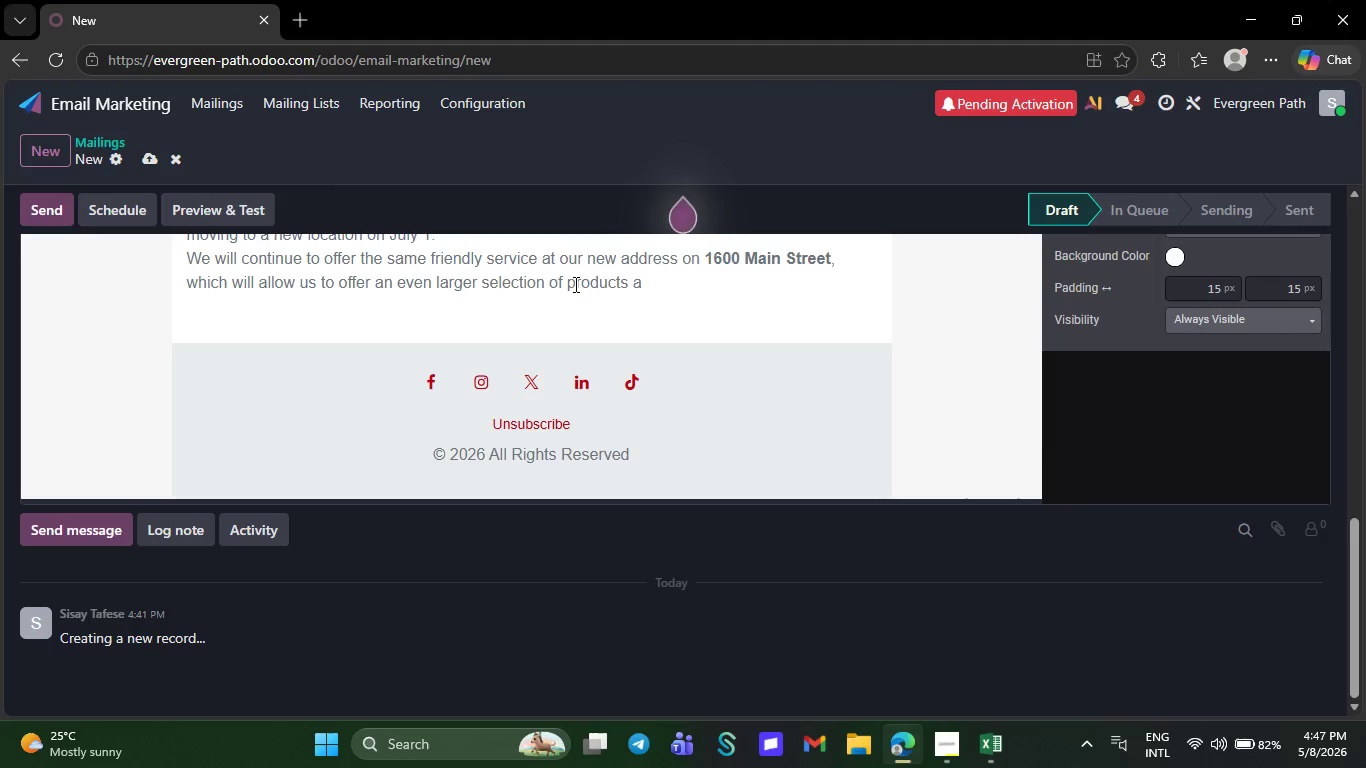 
key(Backspace)
 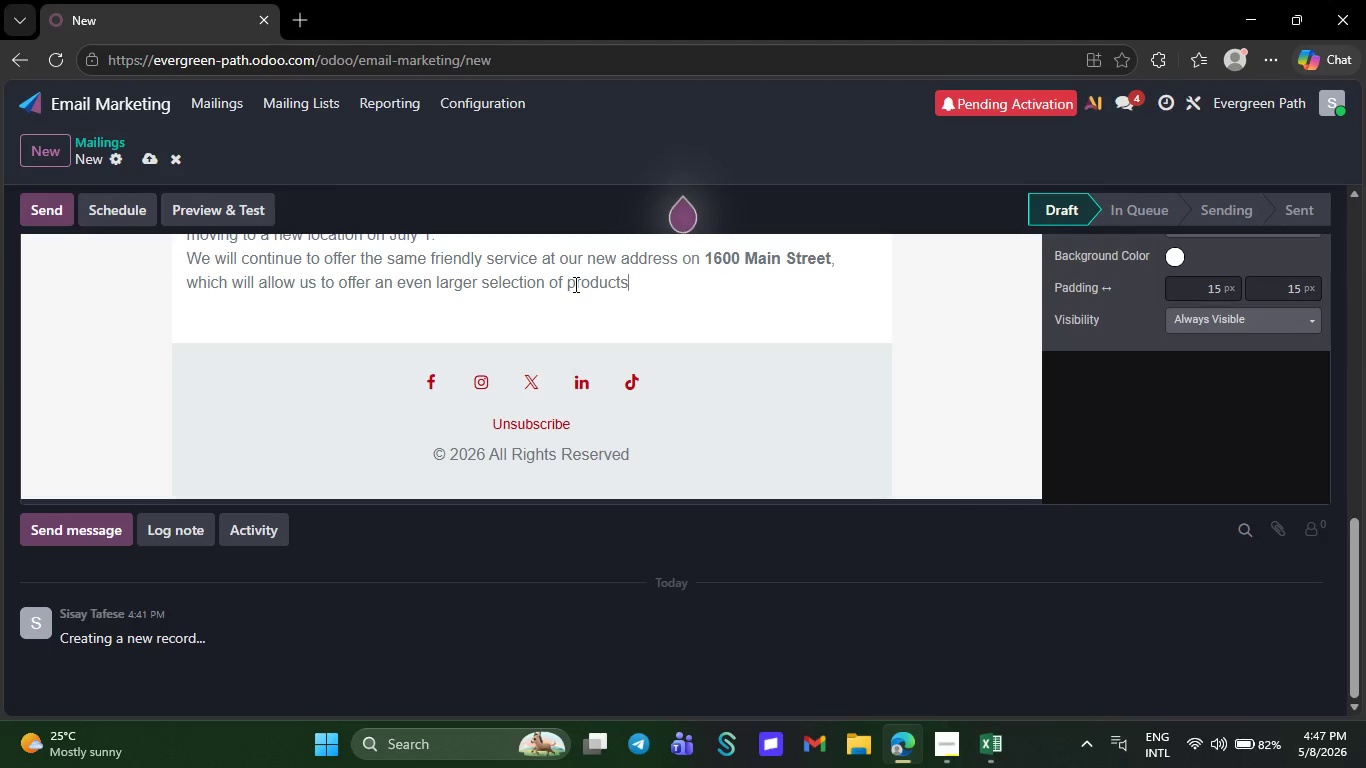 
key(Backspace)
 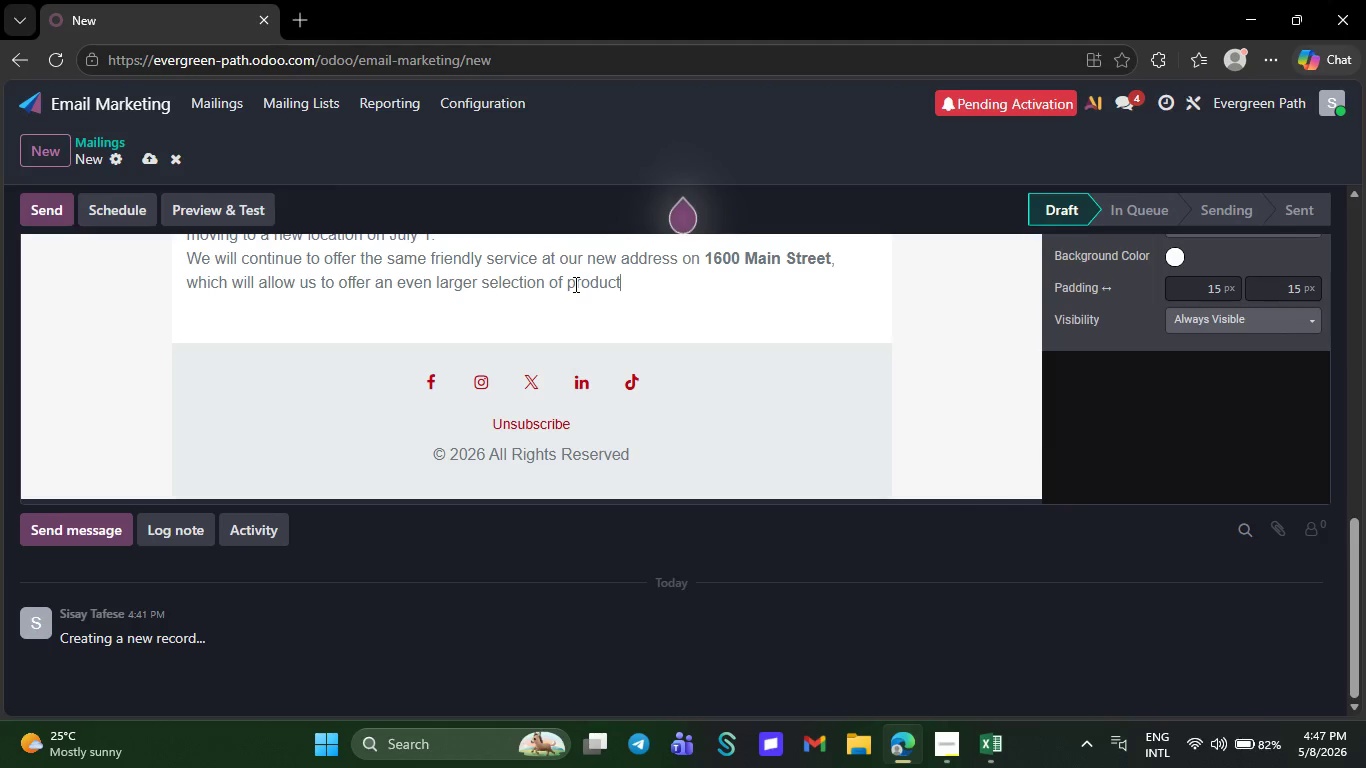 
key(Backspace)
 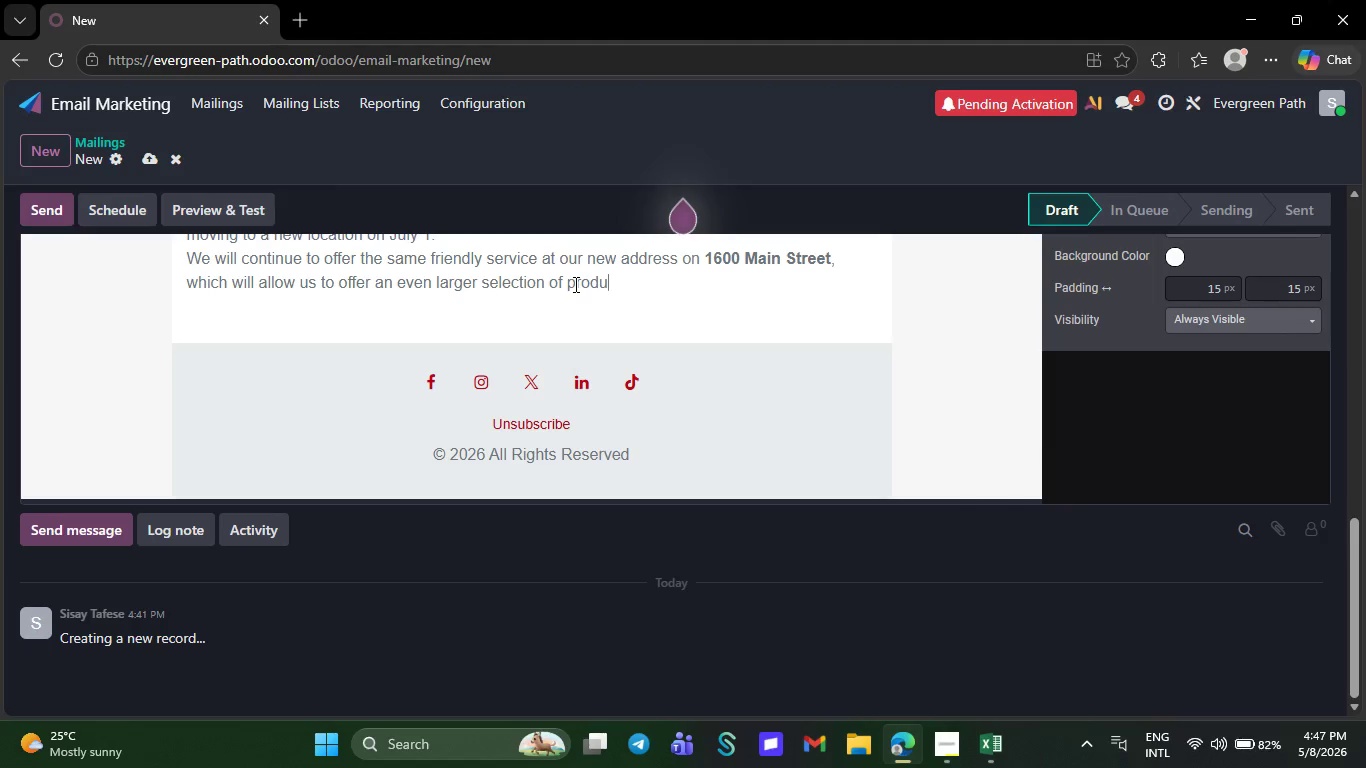 
key(Backspace)
 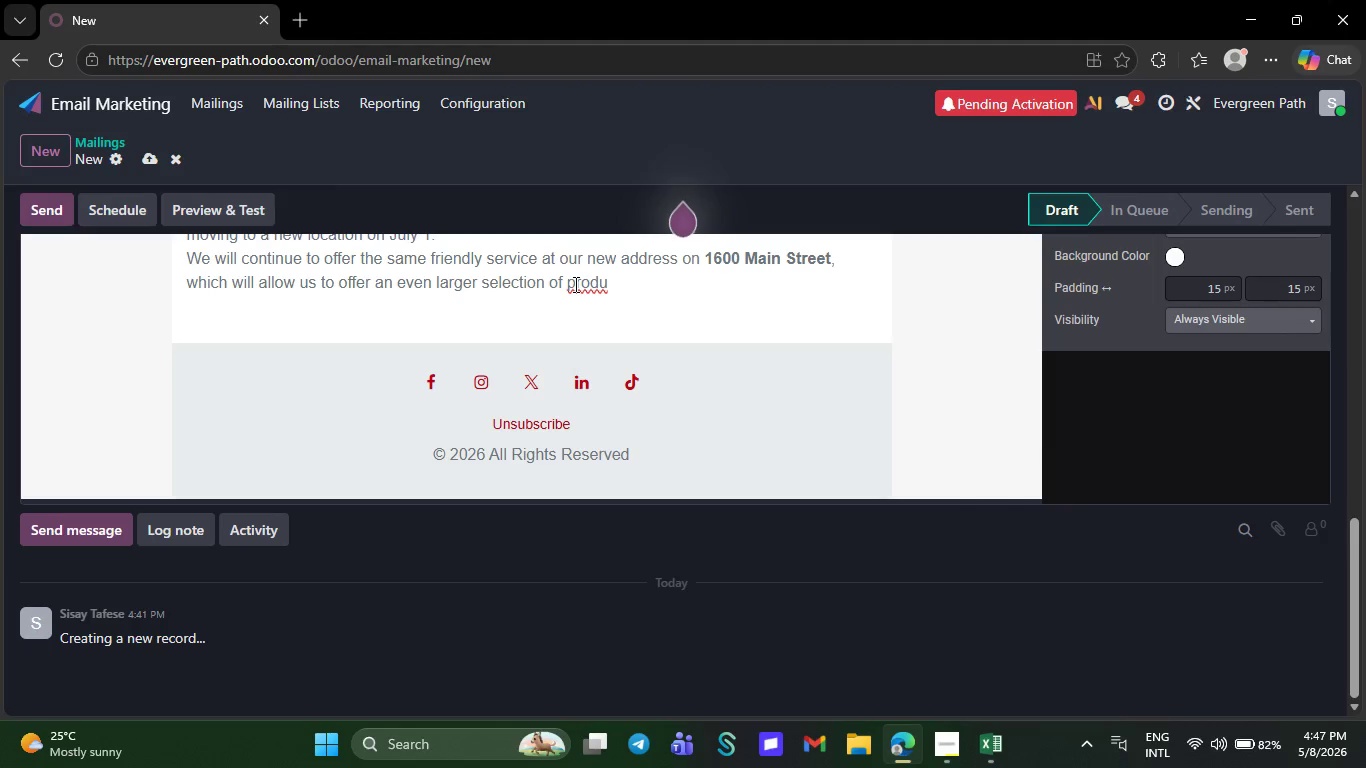 
key(Backspace)
 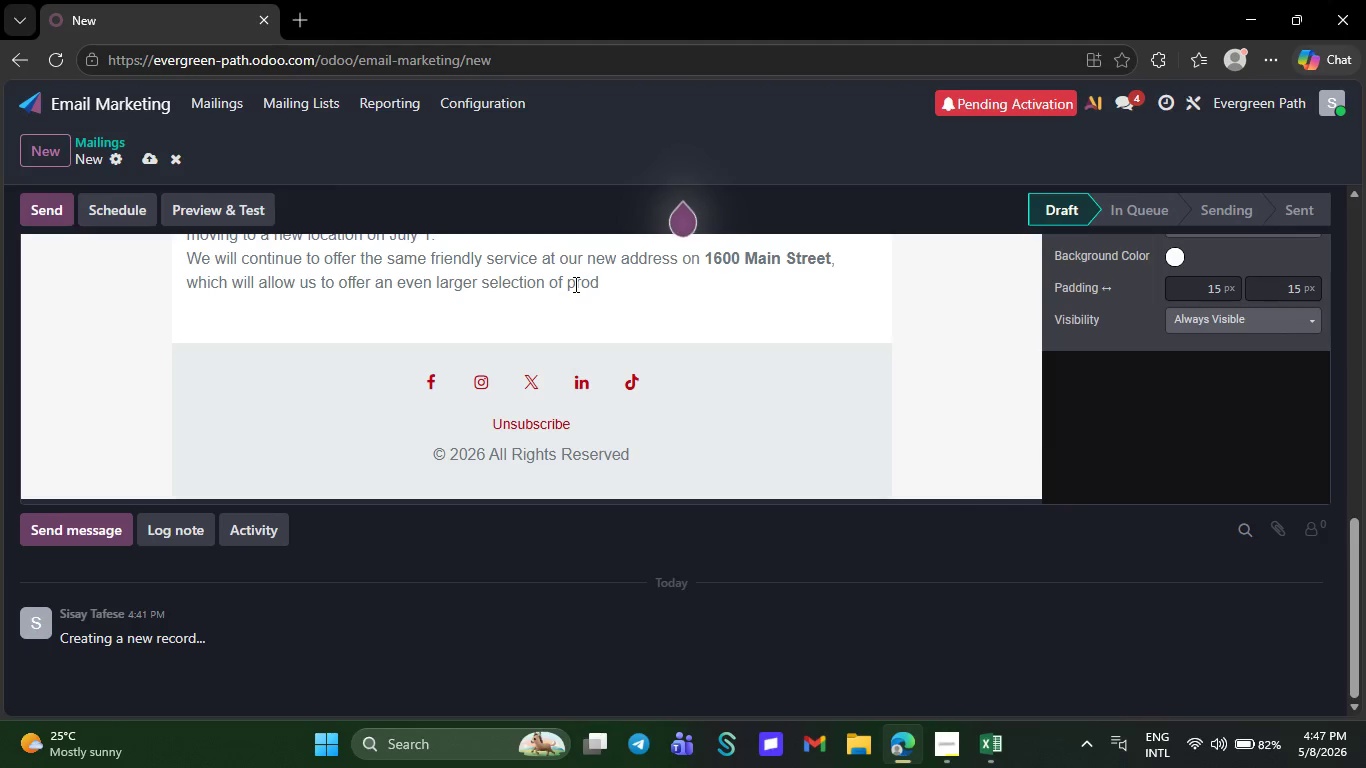 
key(Backspace)
 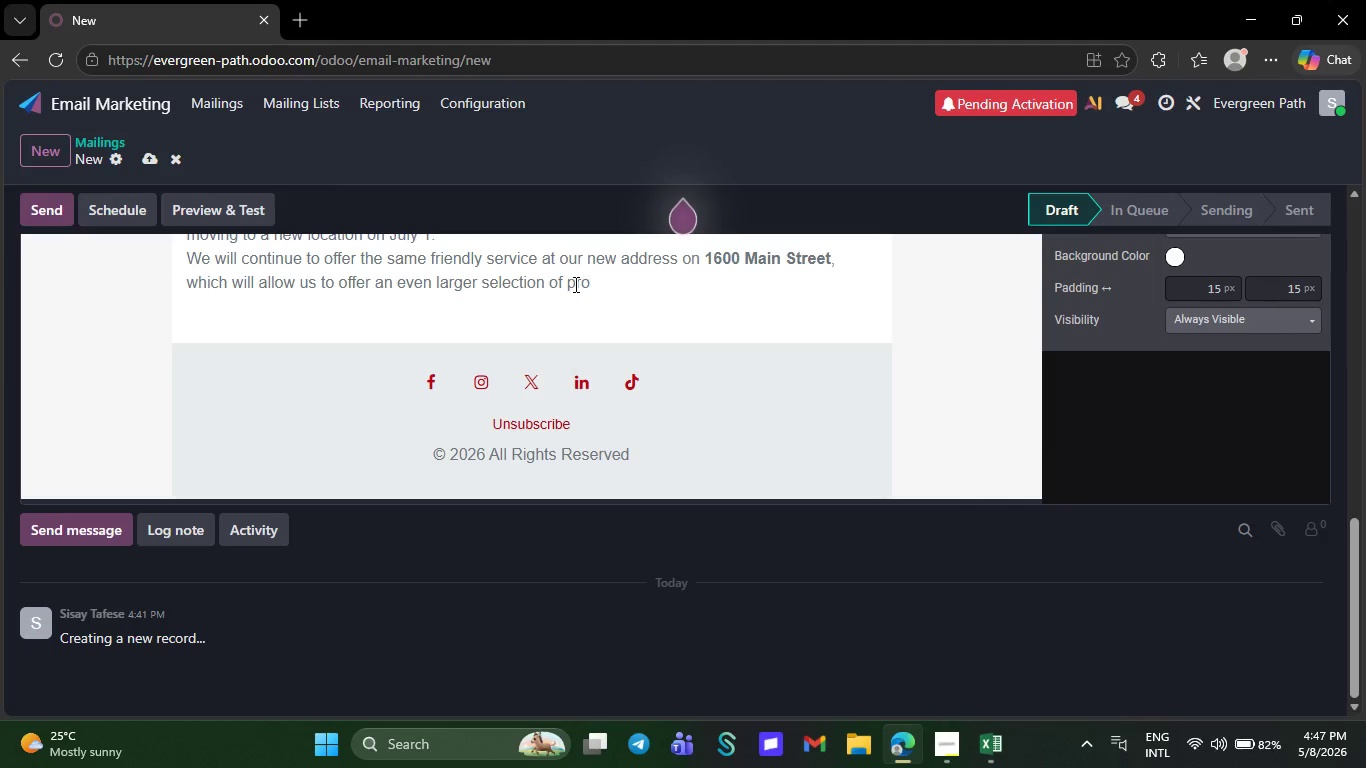 
key(Backspace)
 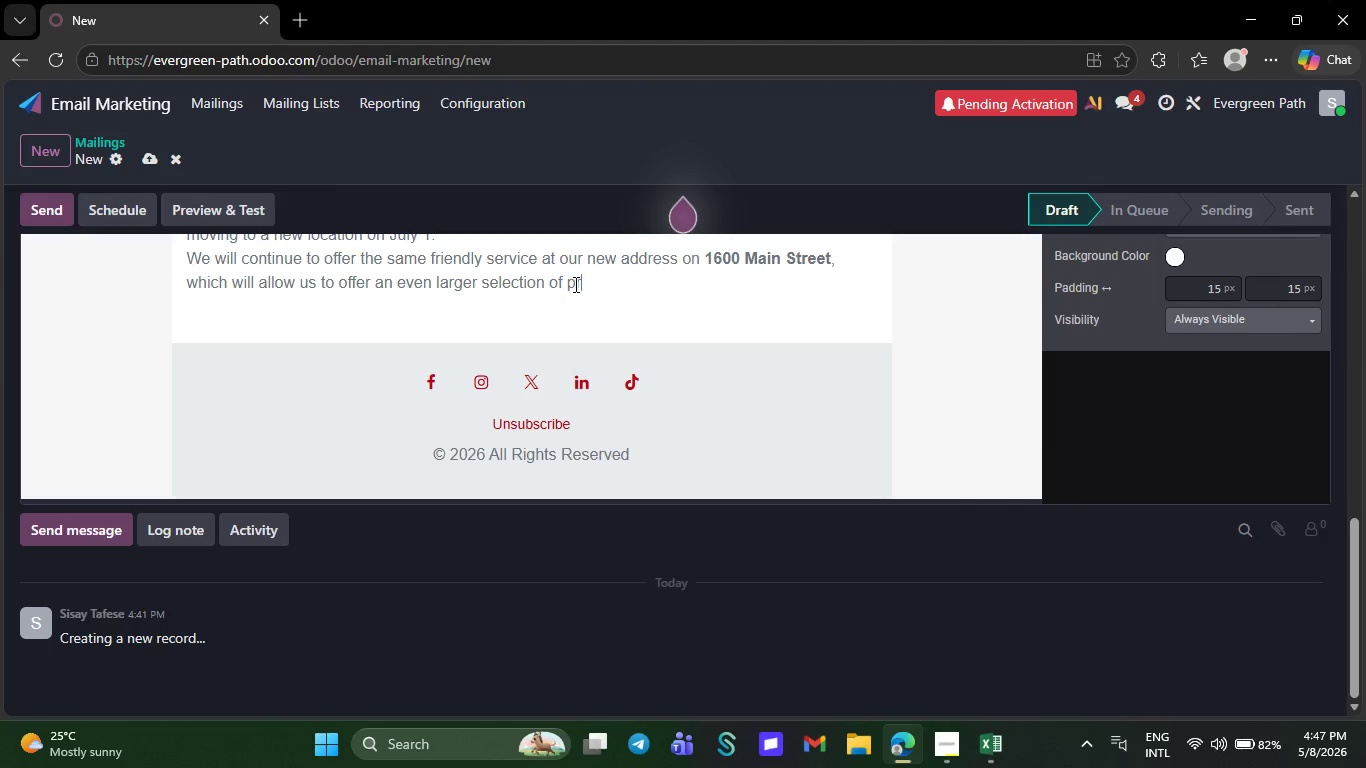 
key(Backspace)
 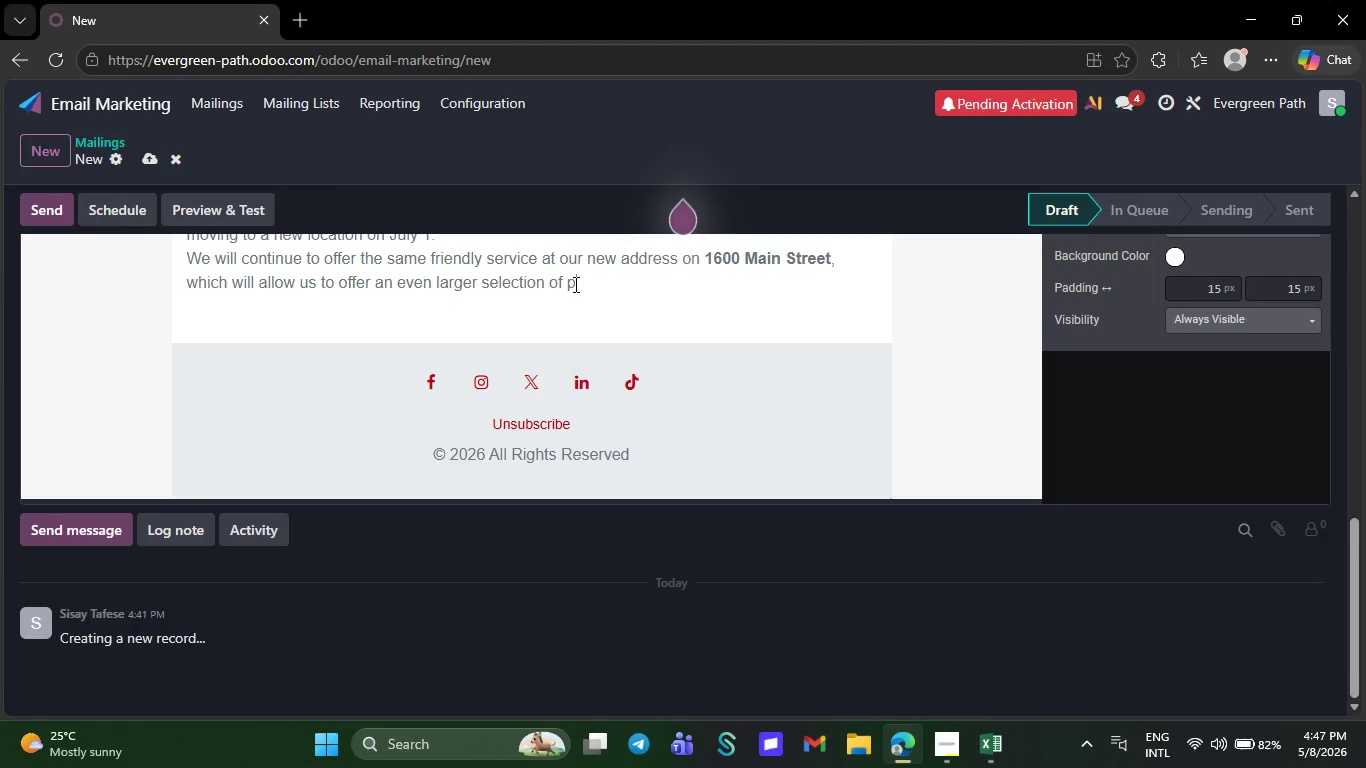 
key(Backspace)
 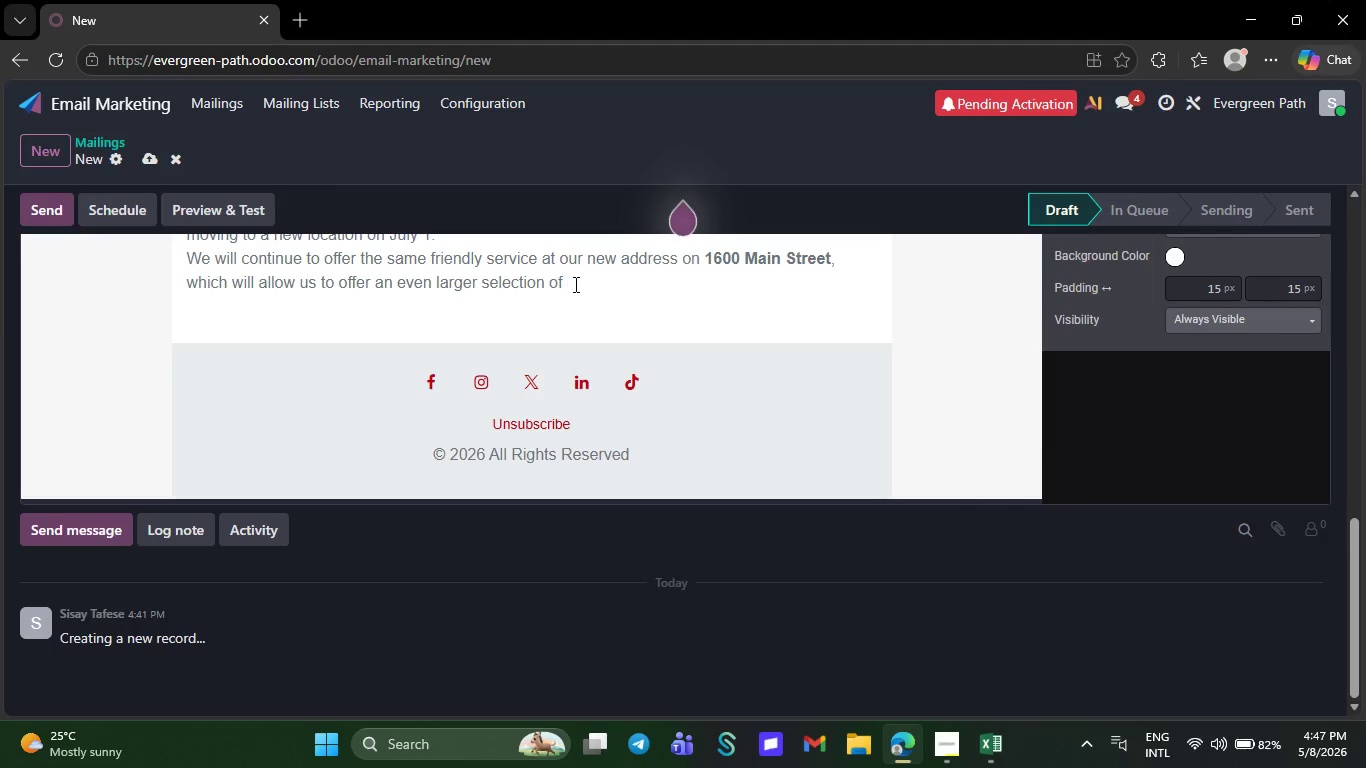 
key(Backspace)
 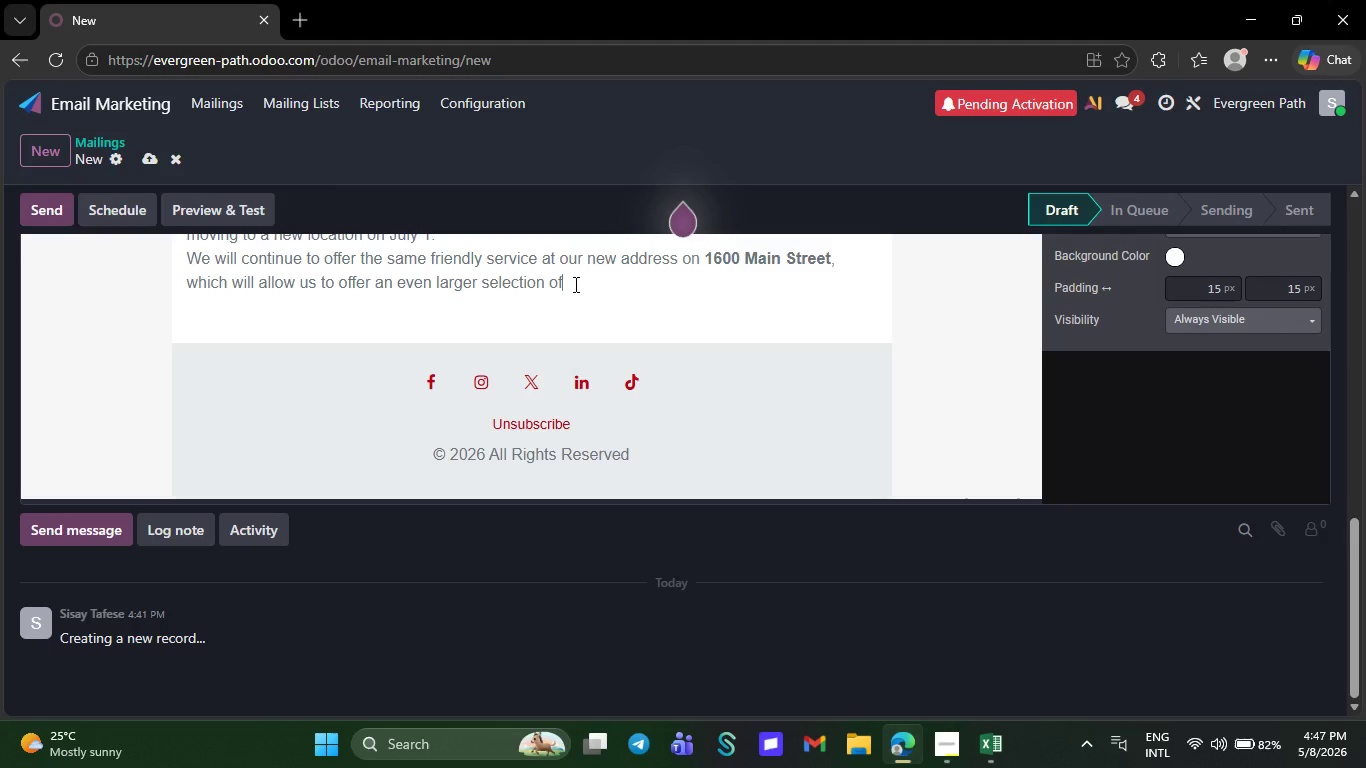 
key(Backspace)
 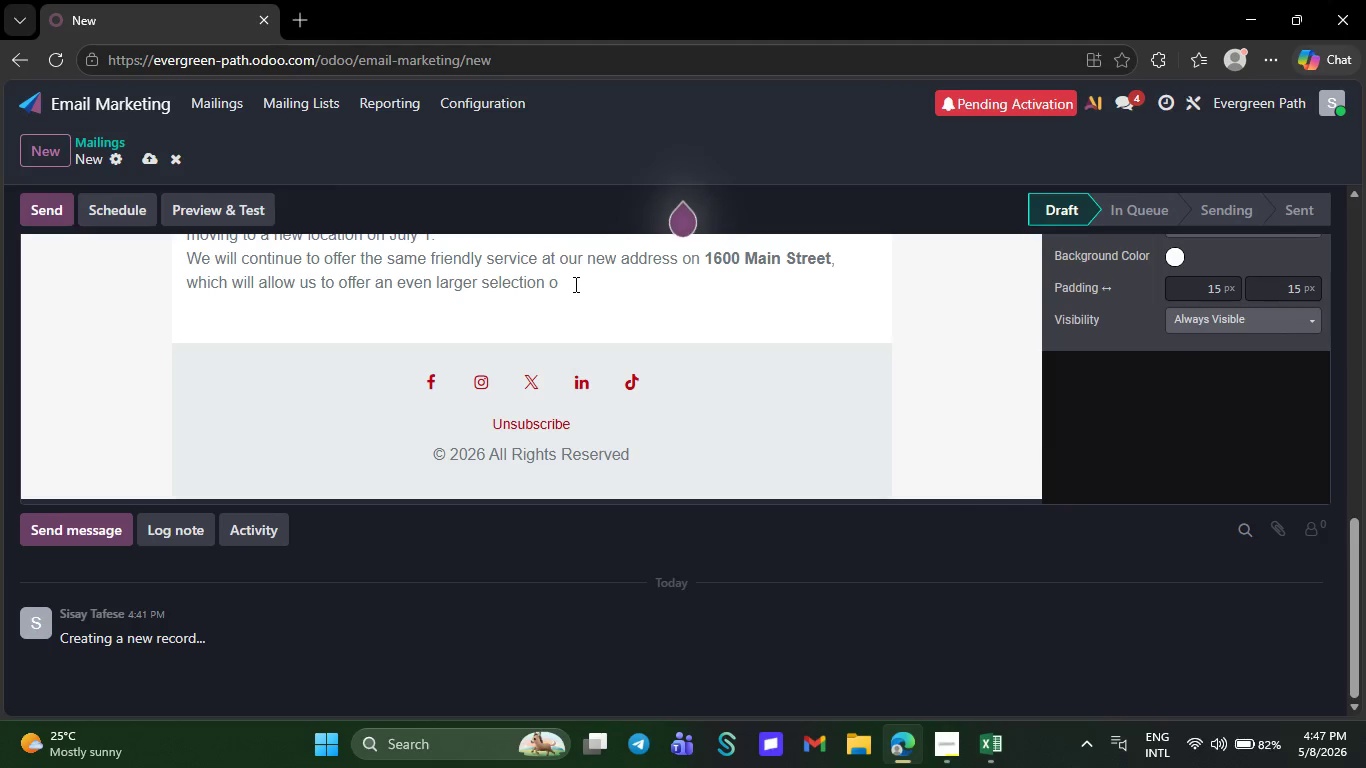 
key(Backspace)
 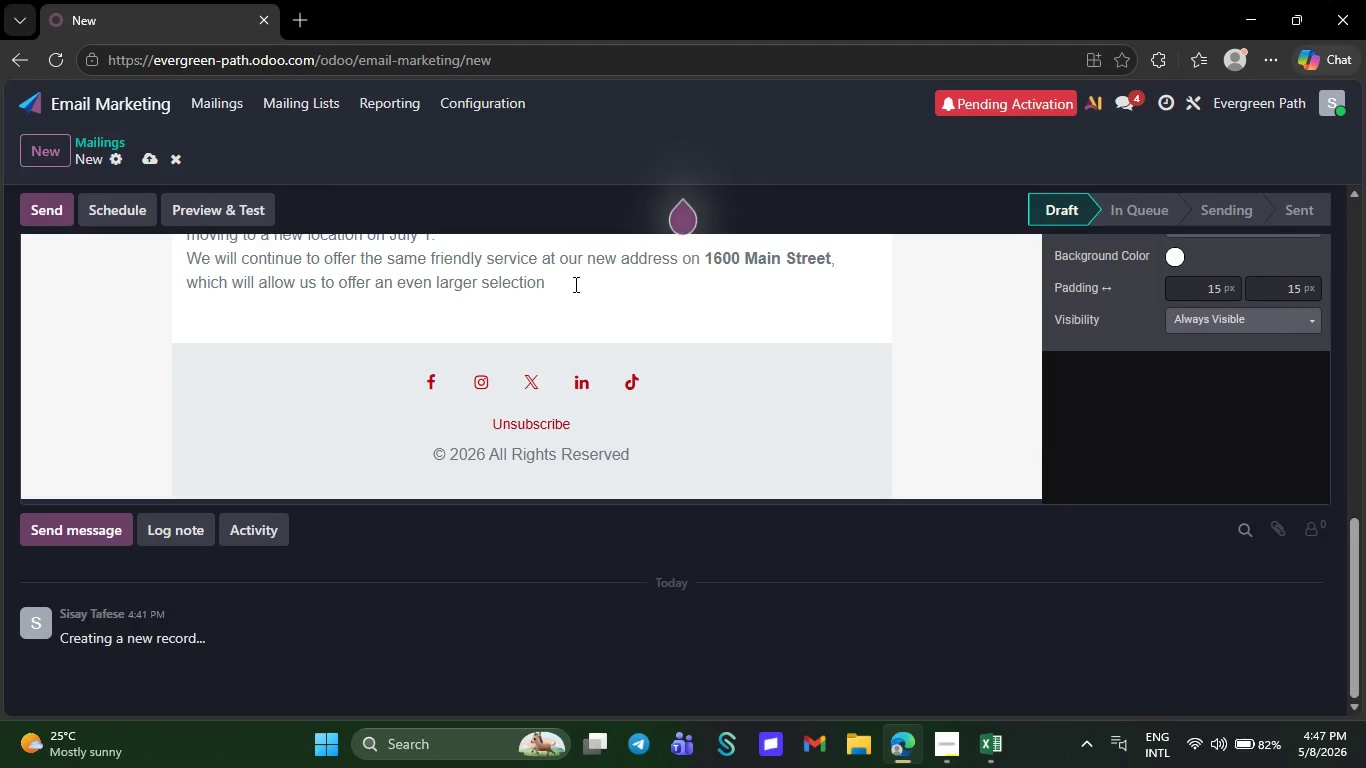 
key(Backspace)
 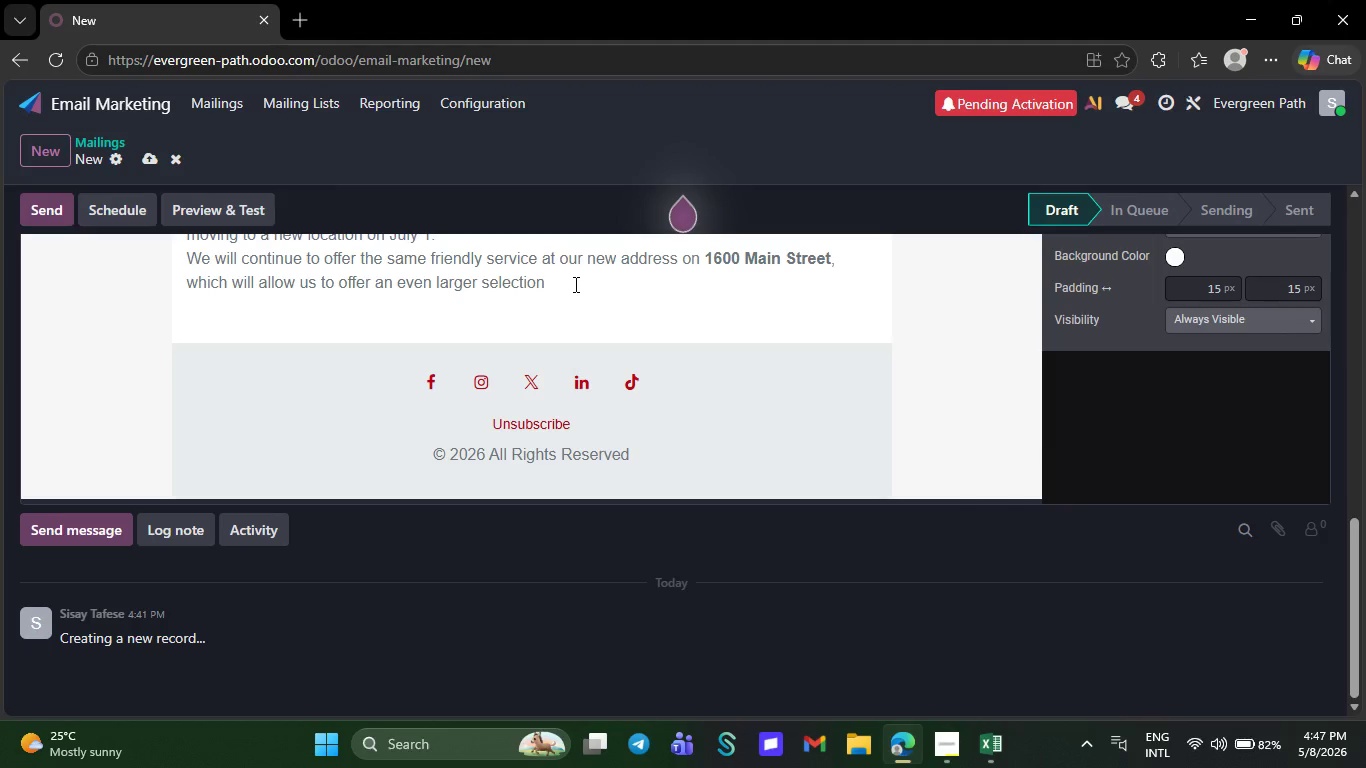 
key(Backspace)
 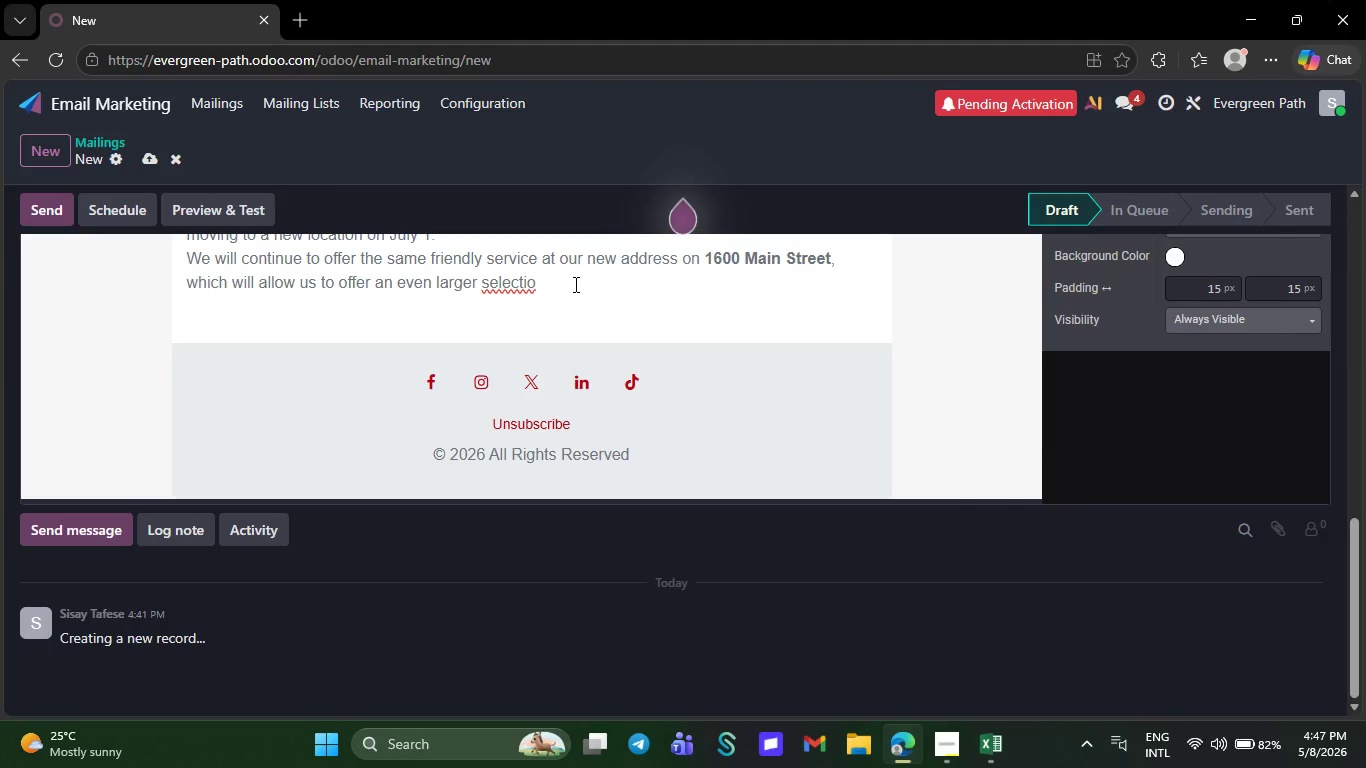 
key(Backspace)
 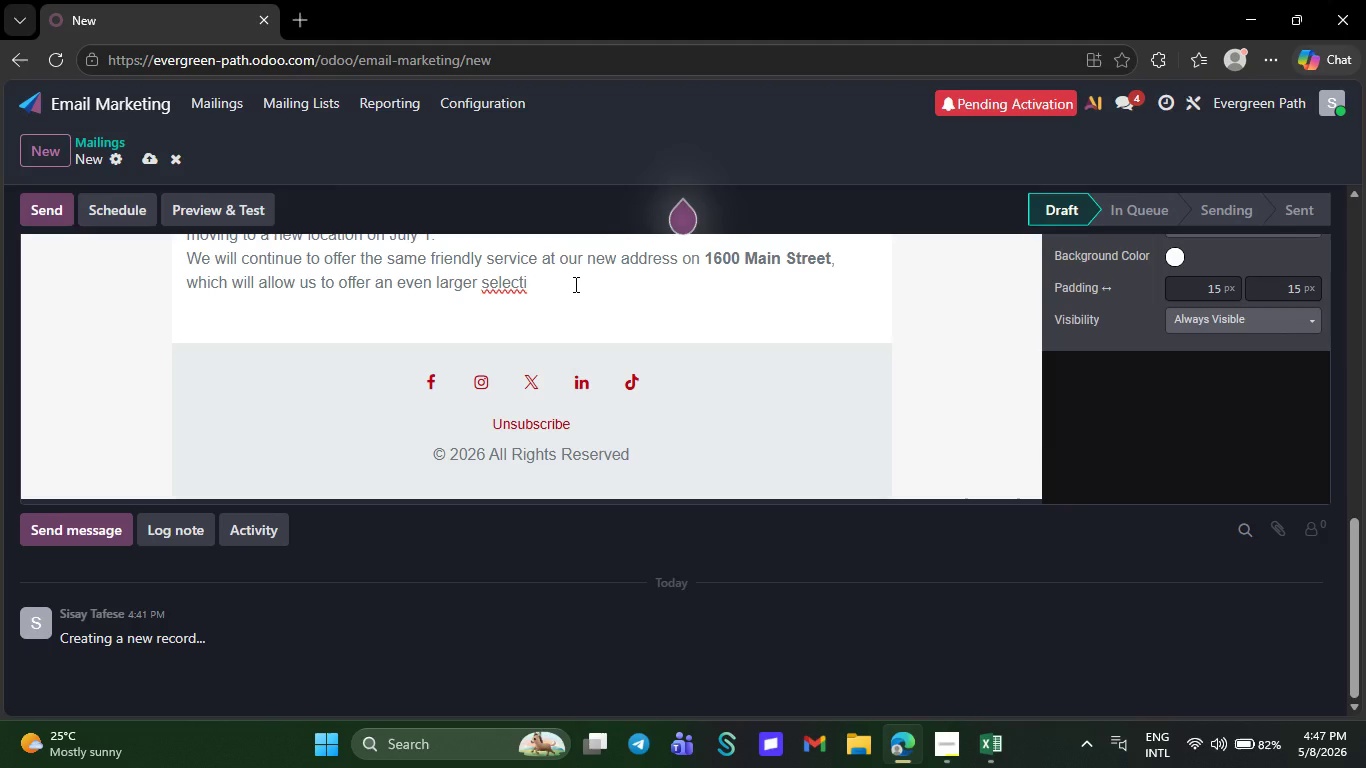 
key(Backspace)
 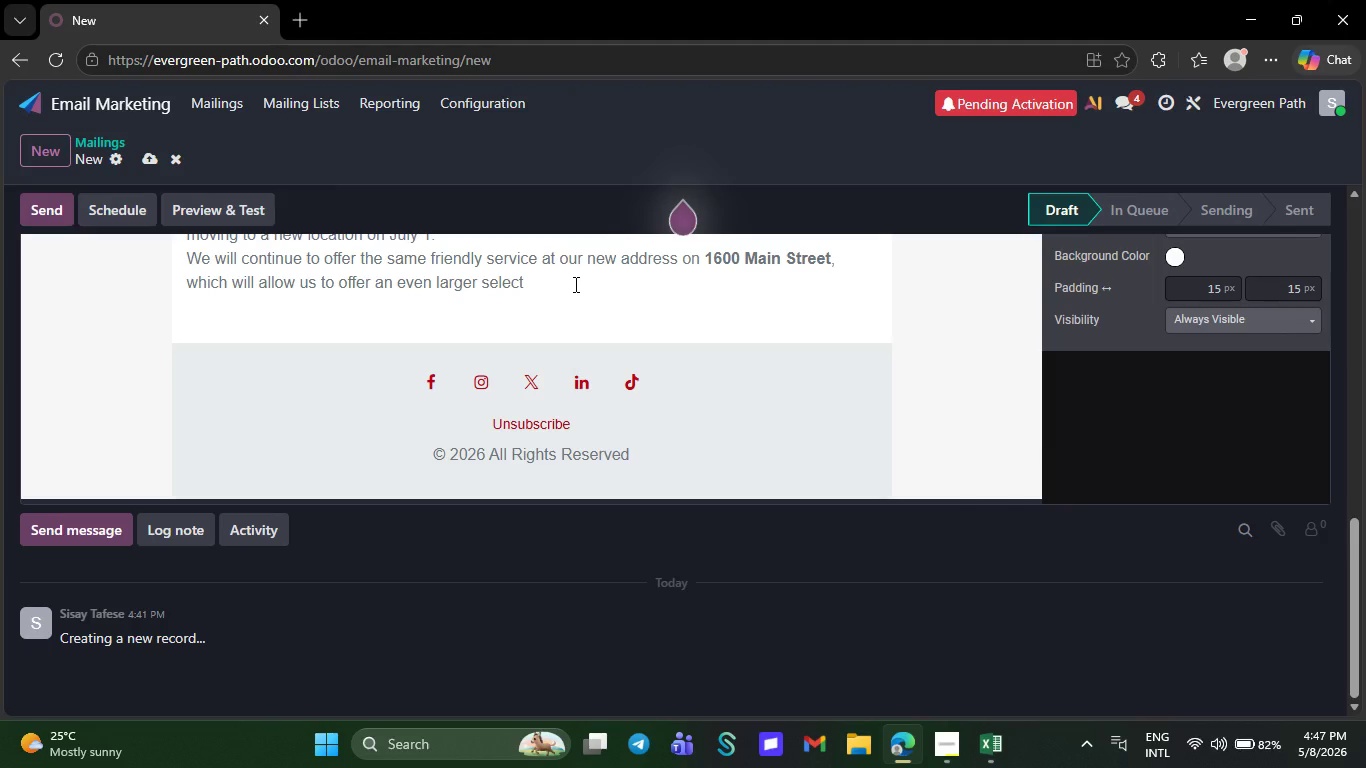 
key(Backspace)
 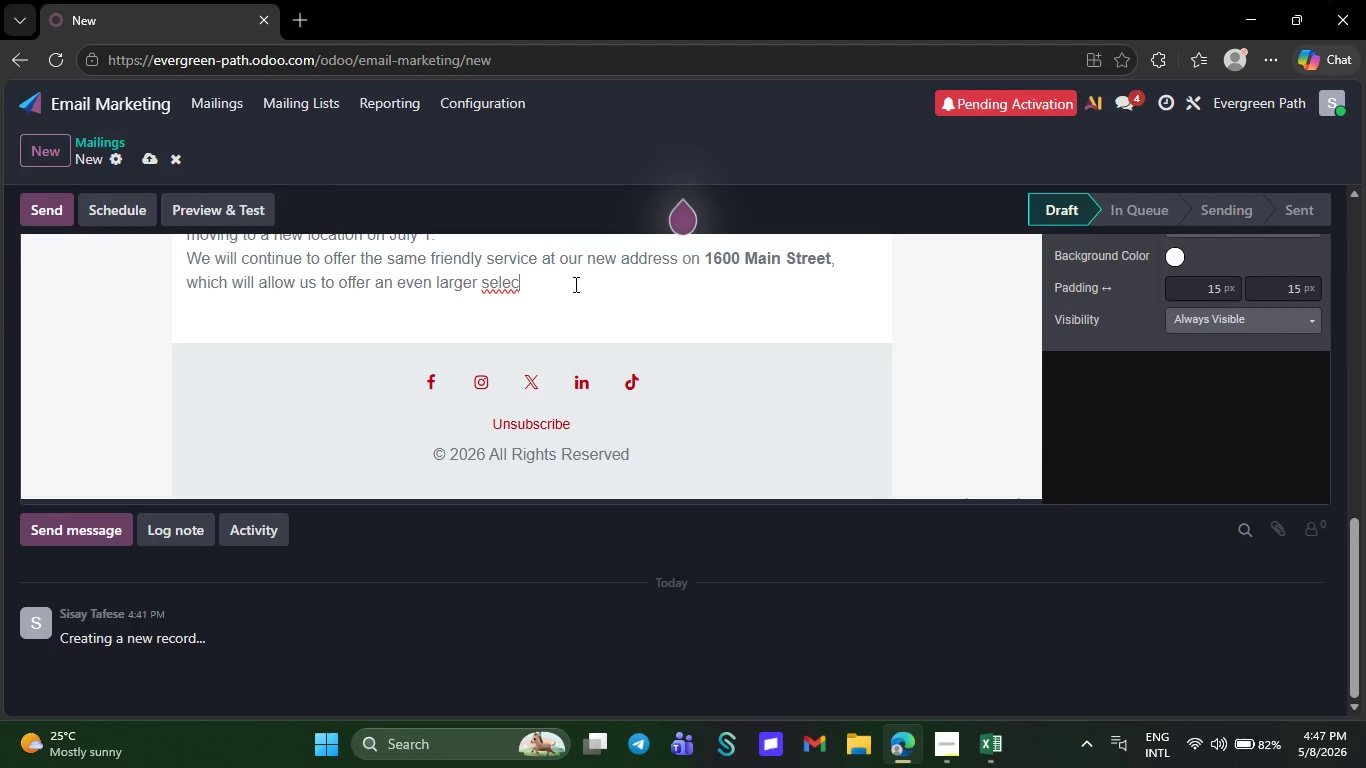 
key(Backspace)
 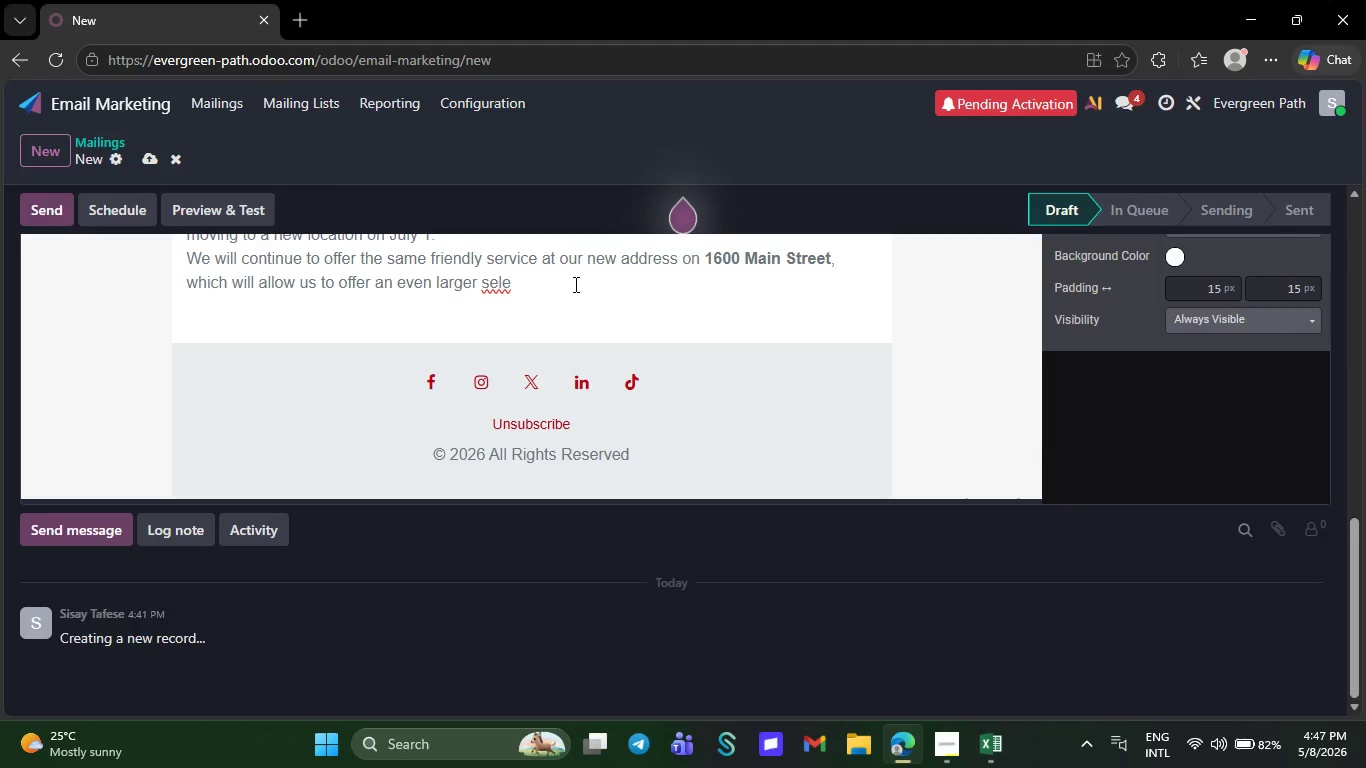 
key(Backspace)
 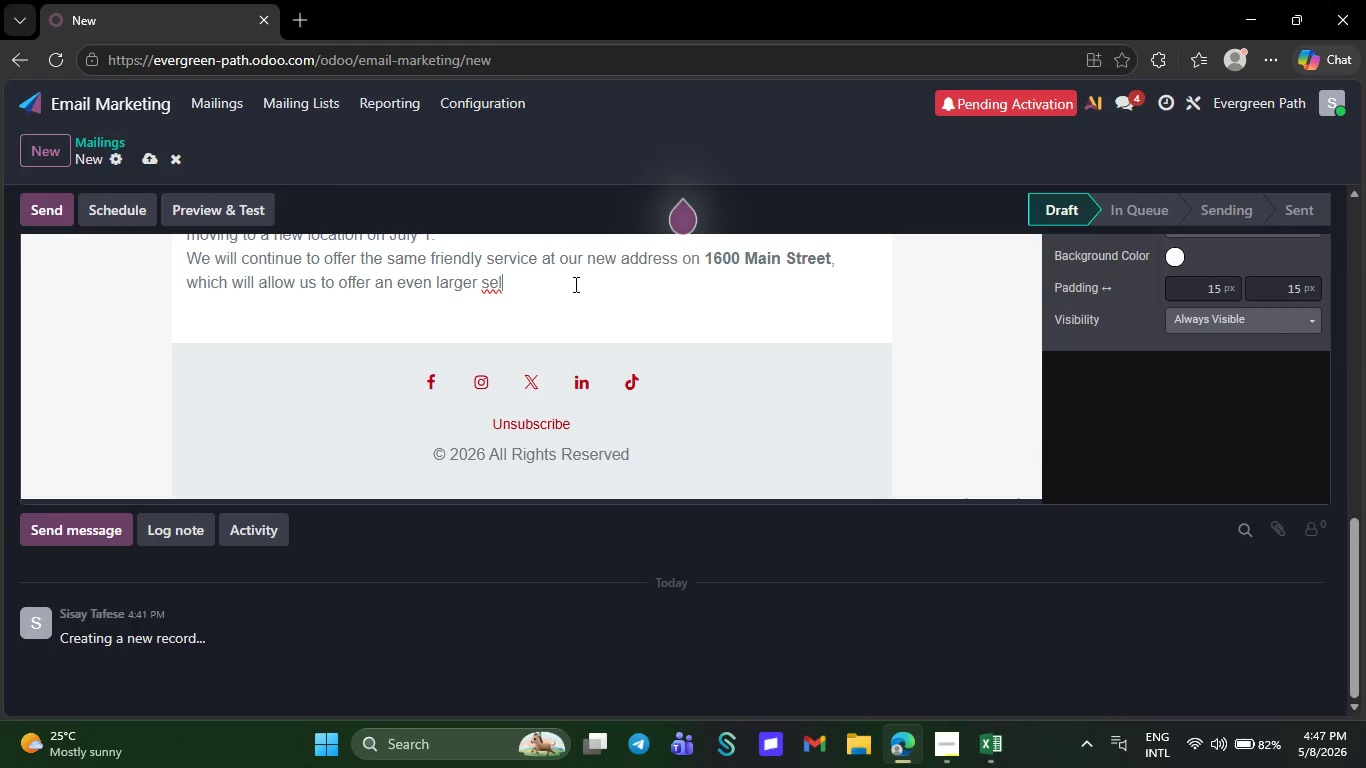 
key(Backspace)
 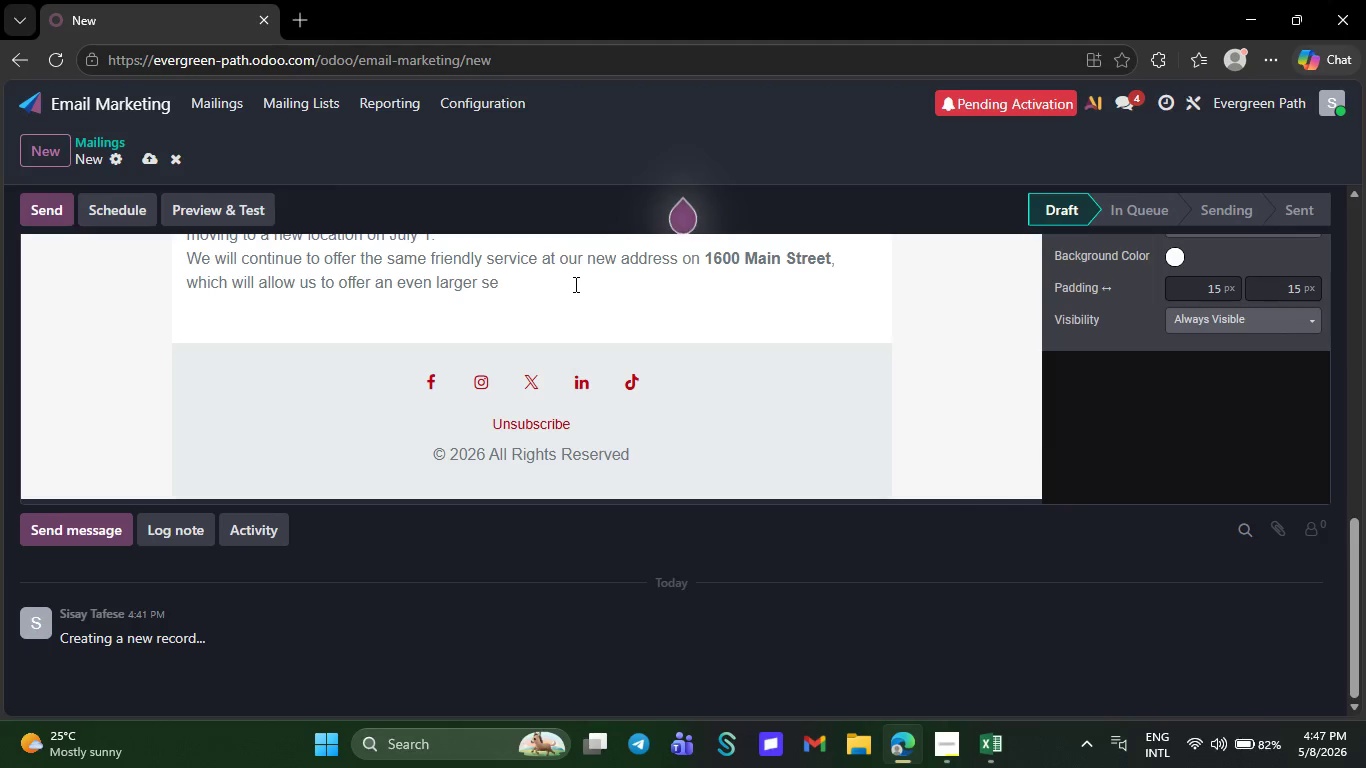 
key(Backspace)
 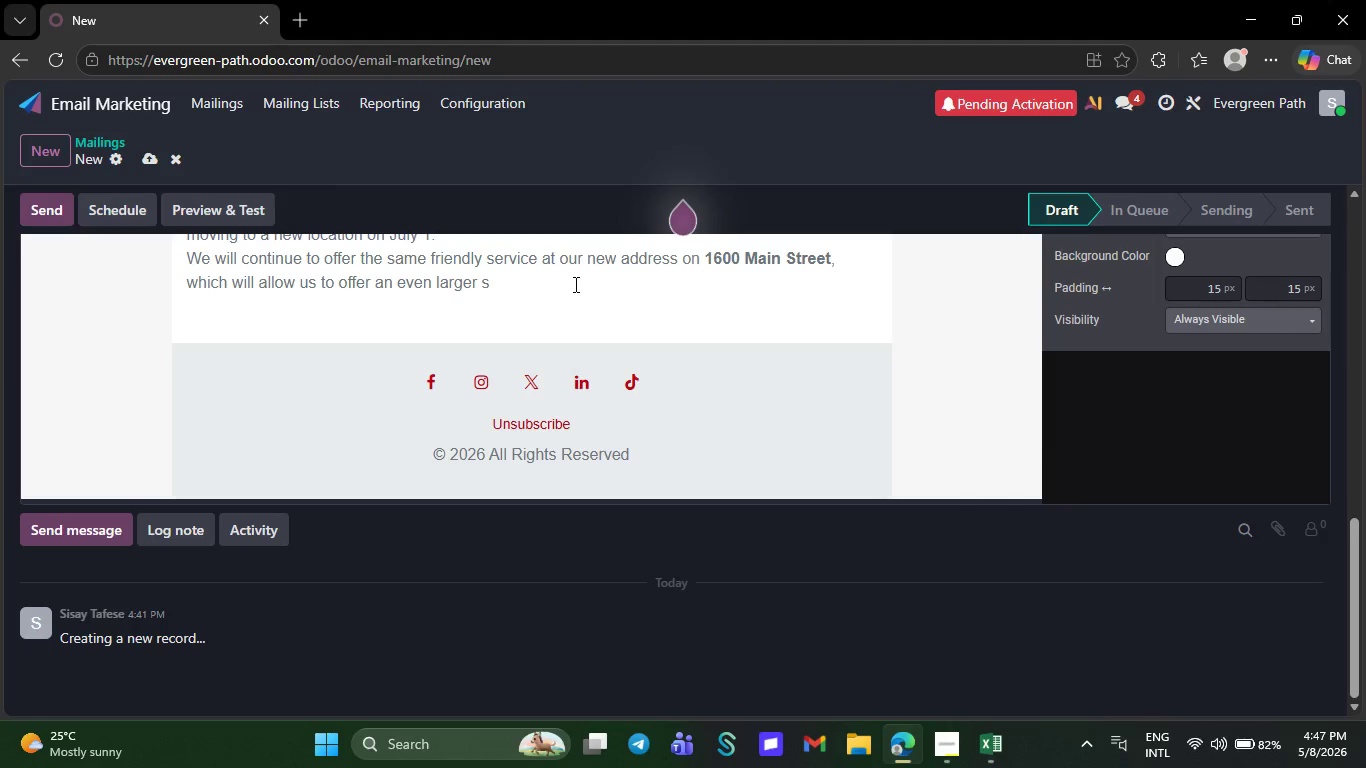 
key(Backspace)
 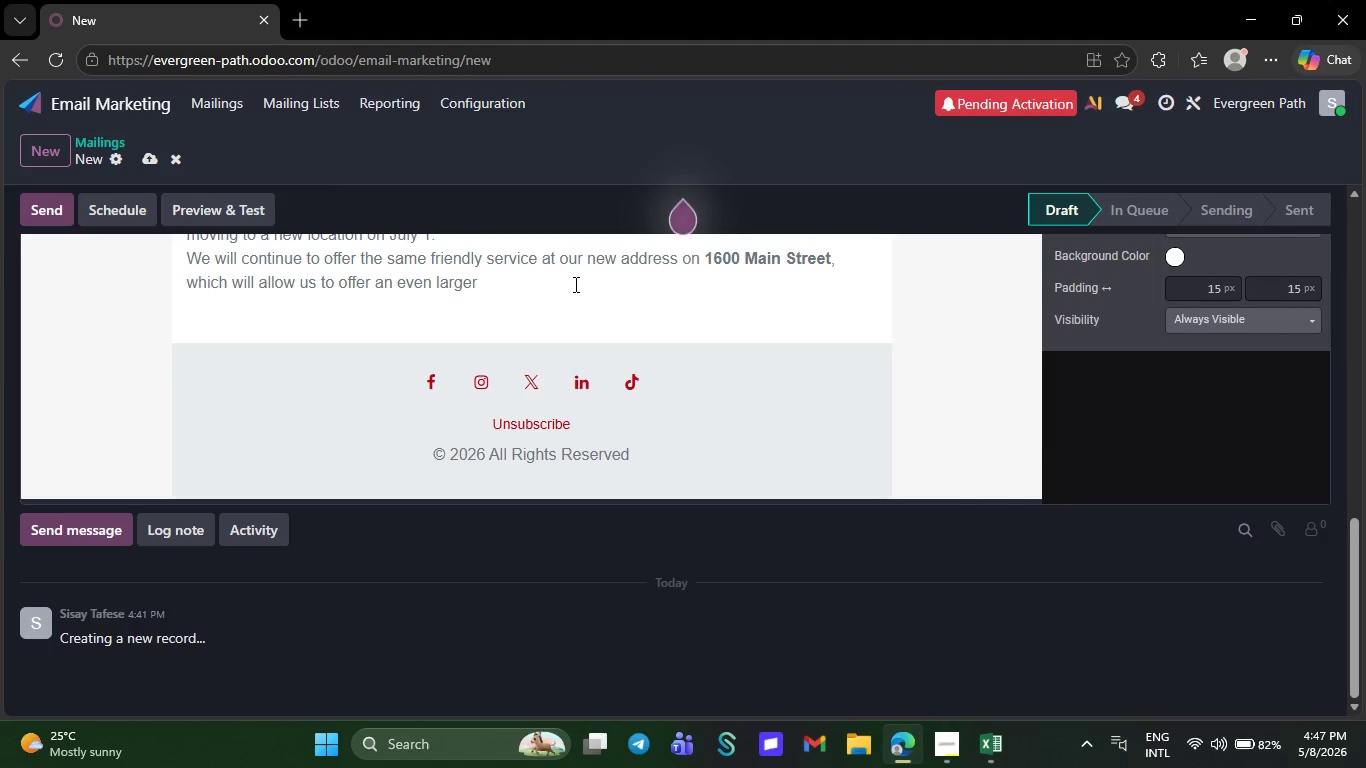 
key(Backspace)
 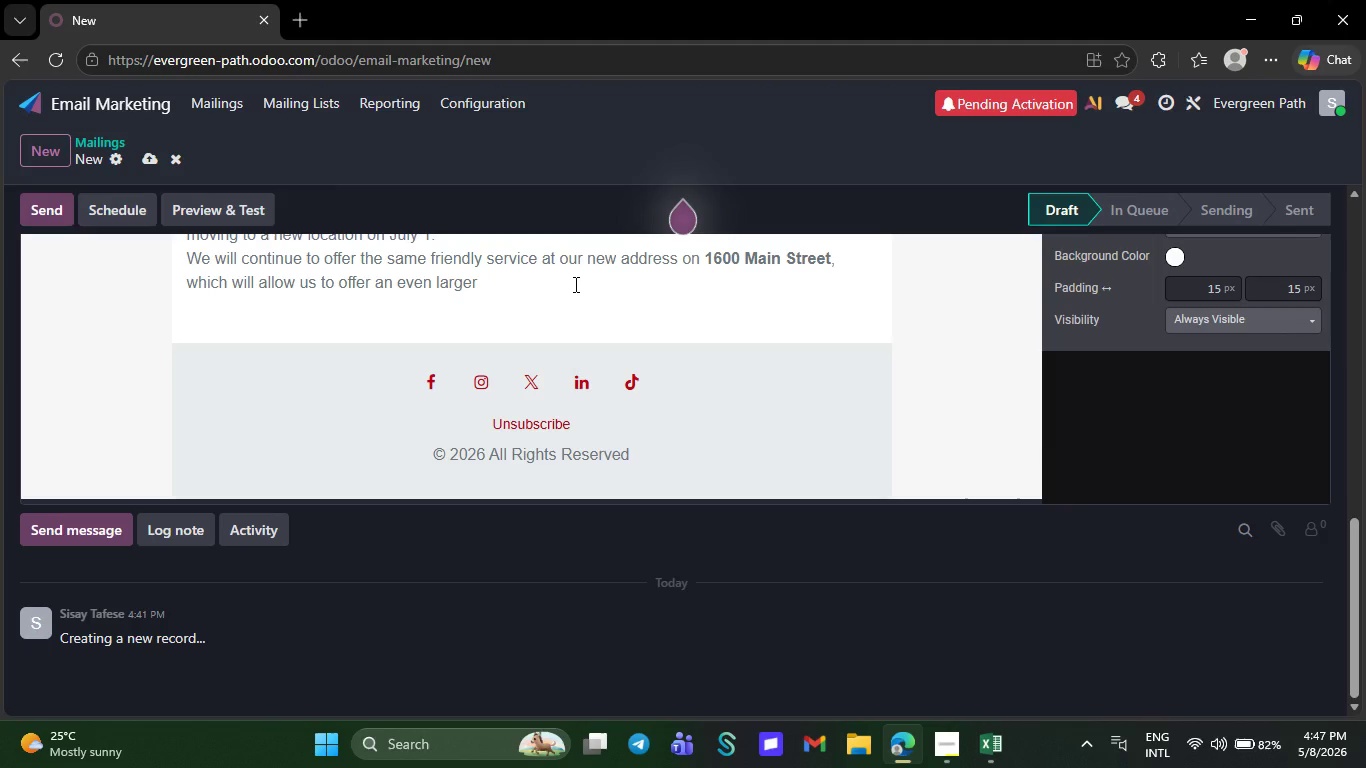 
key(Backspace)
 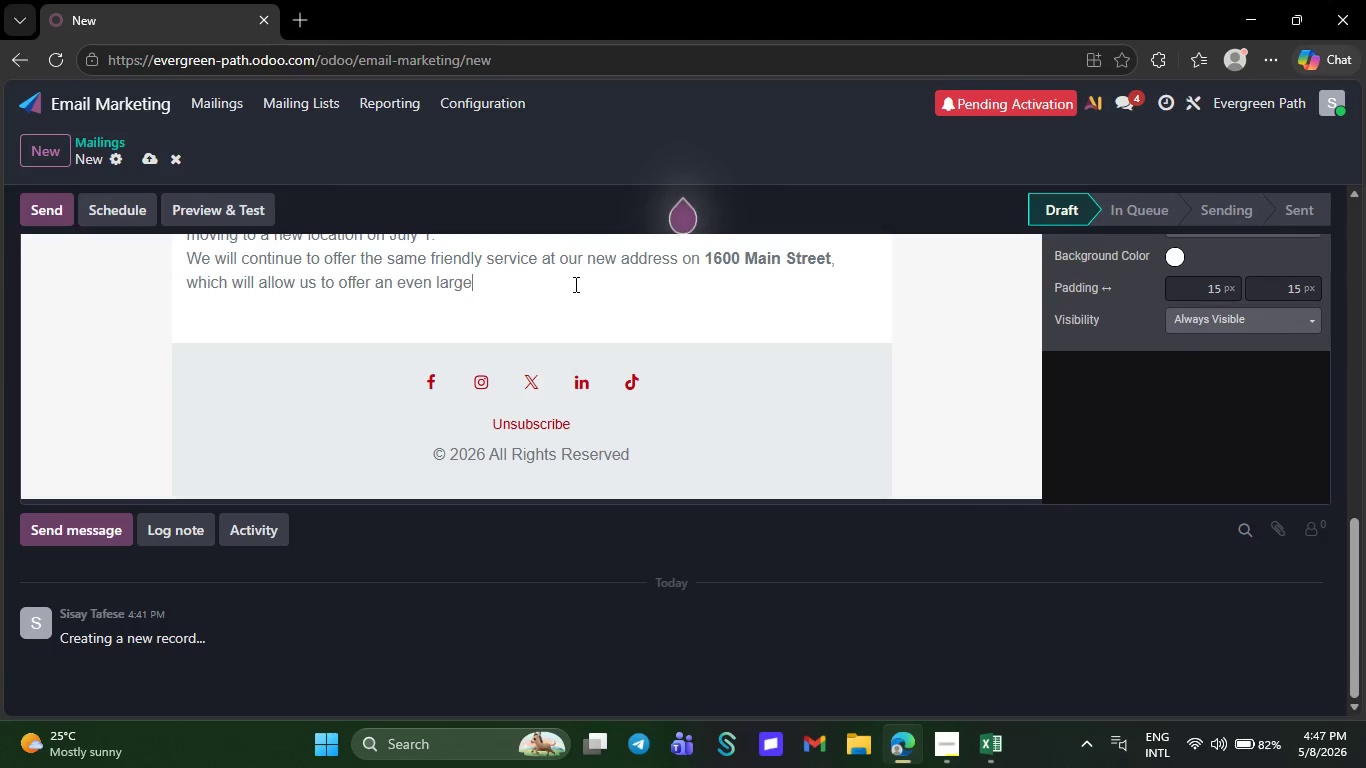 
key(Backspace)
 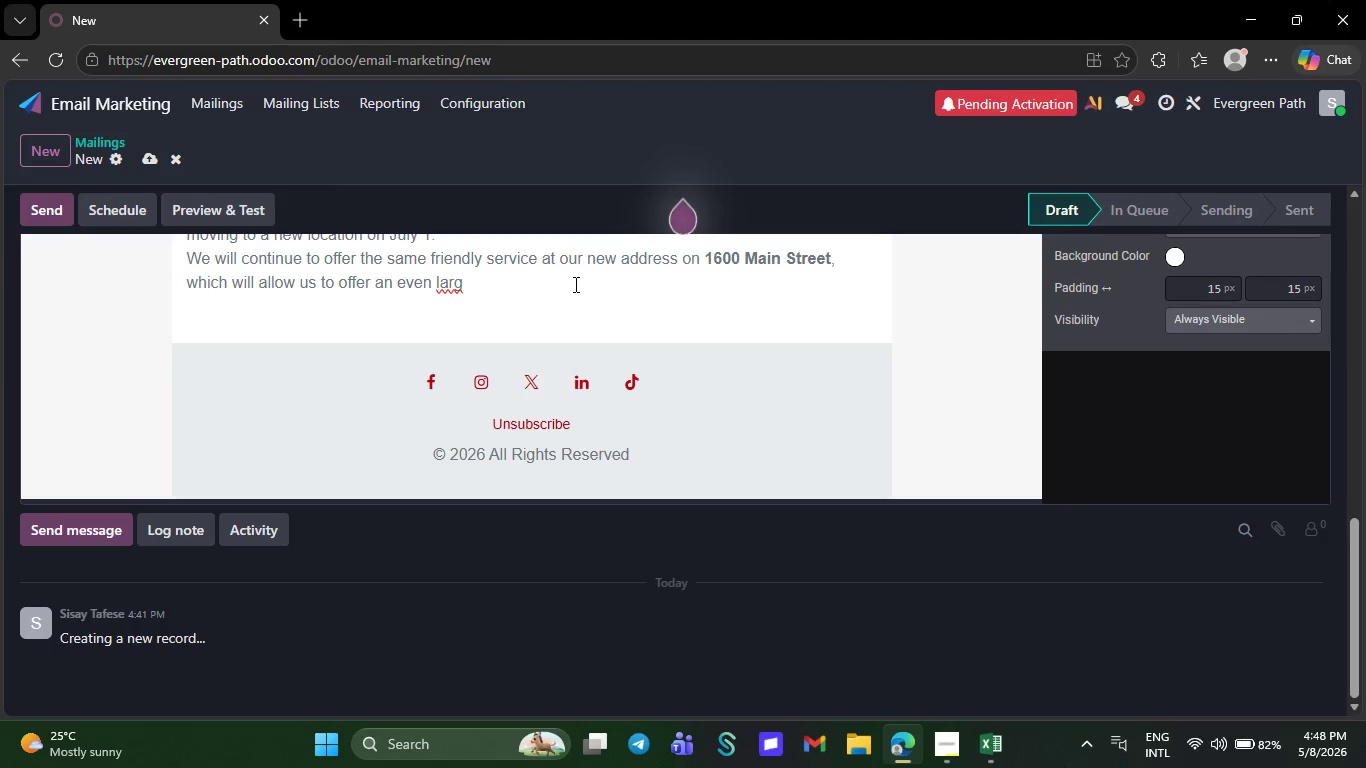 
wait(5.59)
 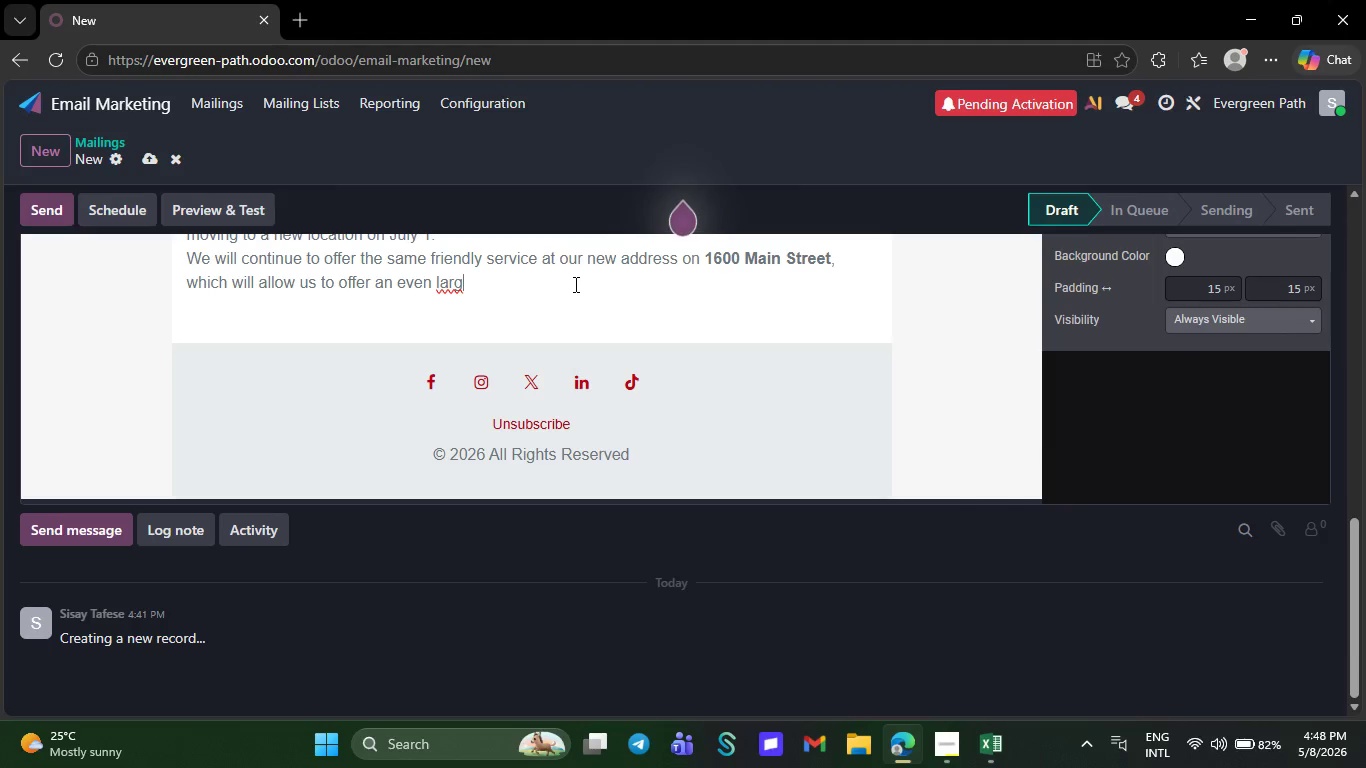 
key(Backspace)
 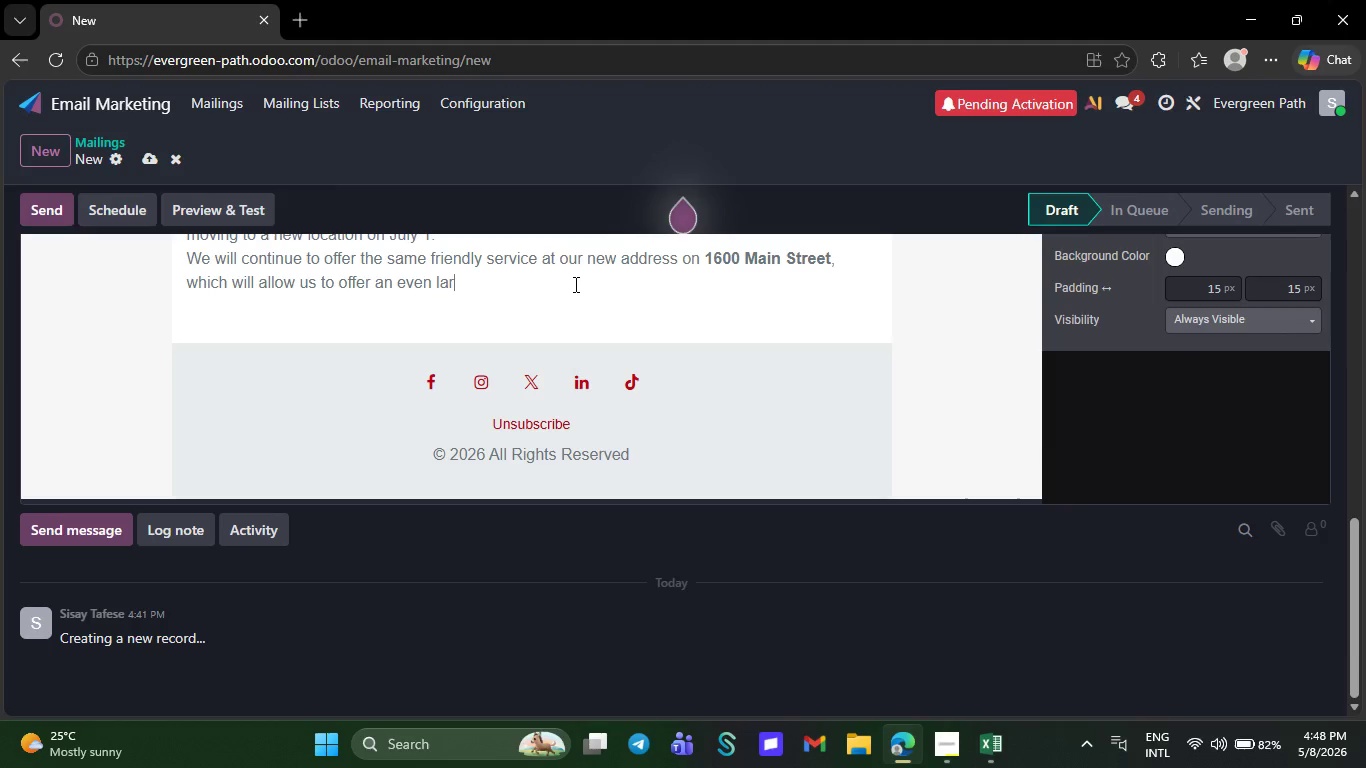 
key(Backspace)
 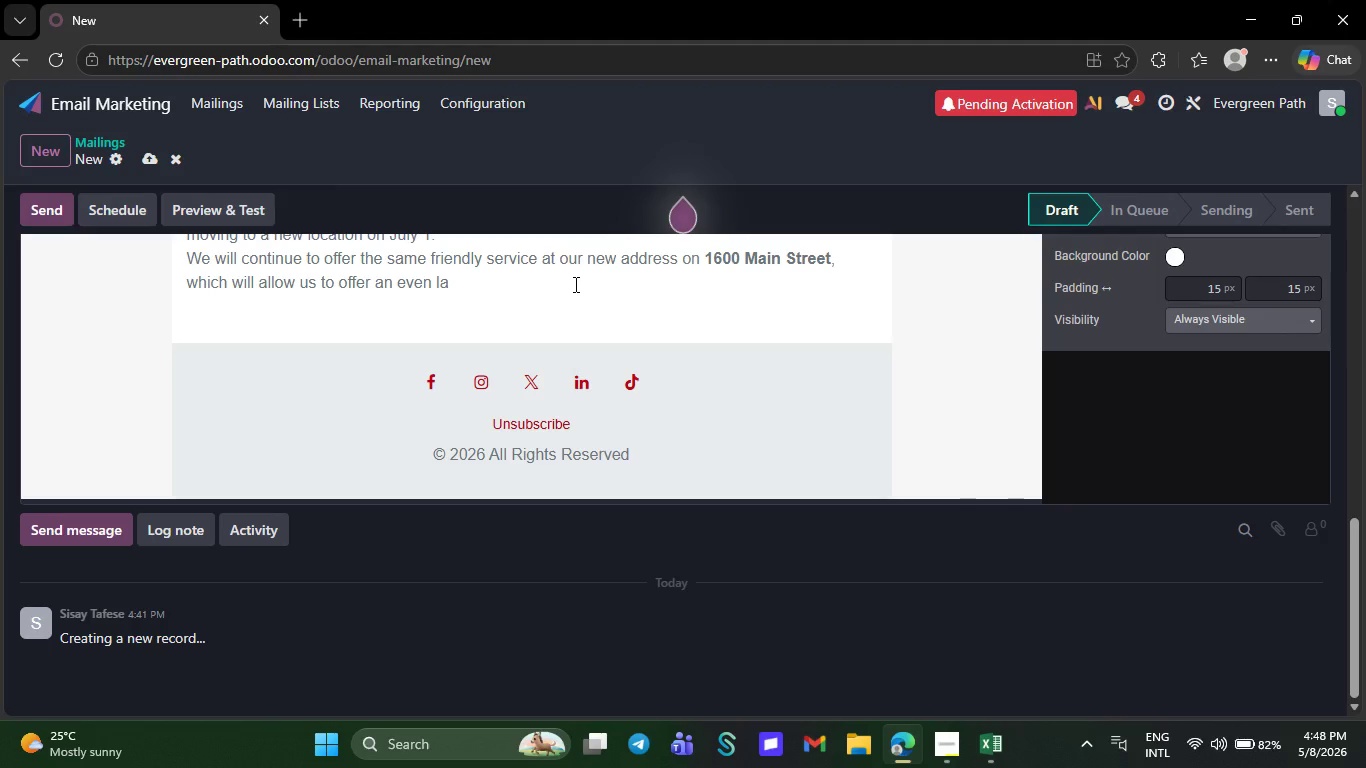 
key(Backspace)
 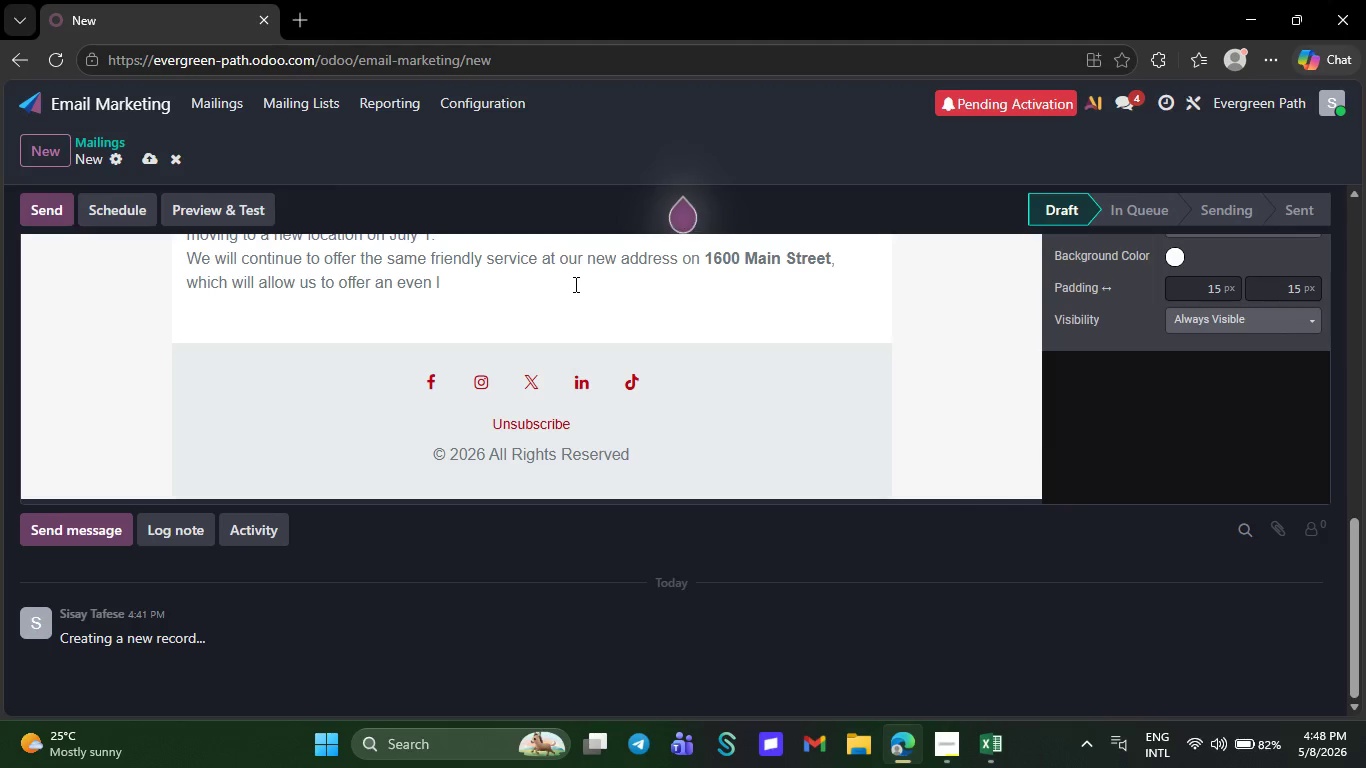 
key(Backspace)
 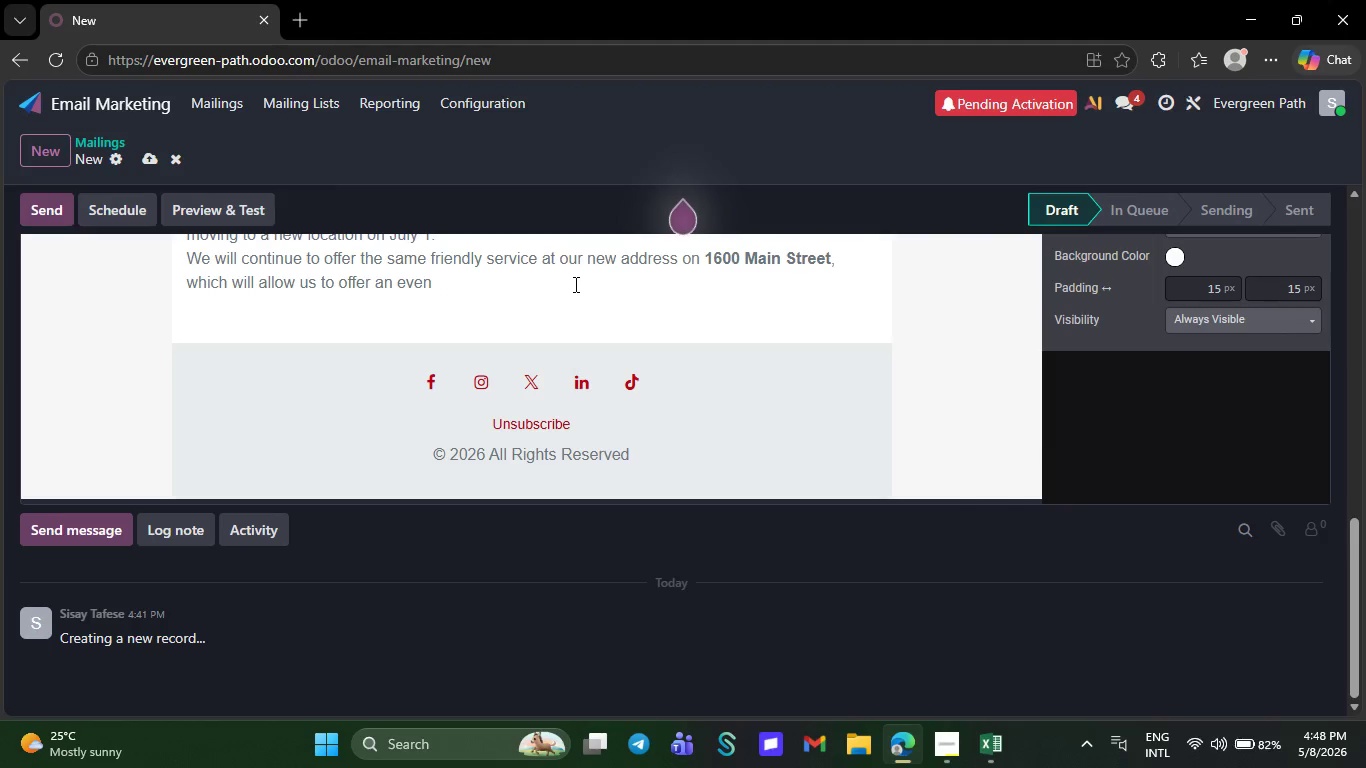 
key(Backspace)
 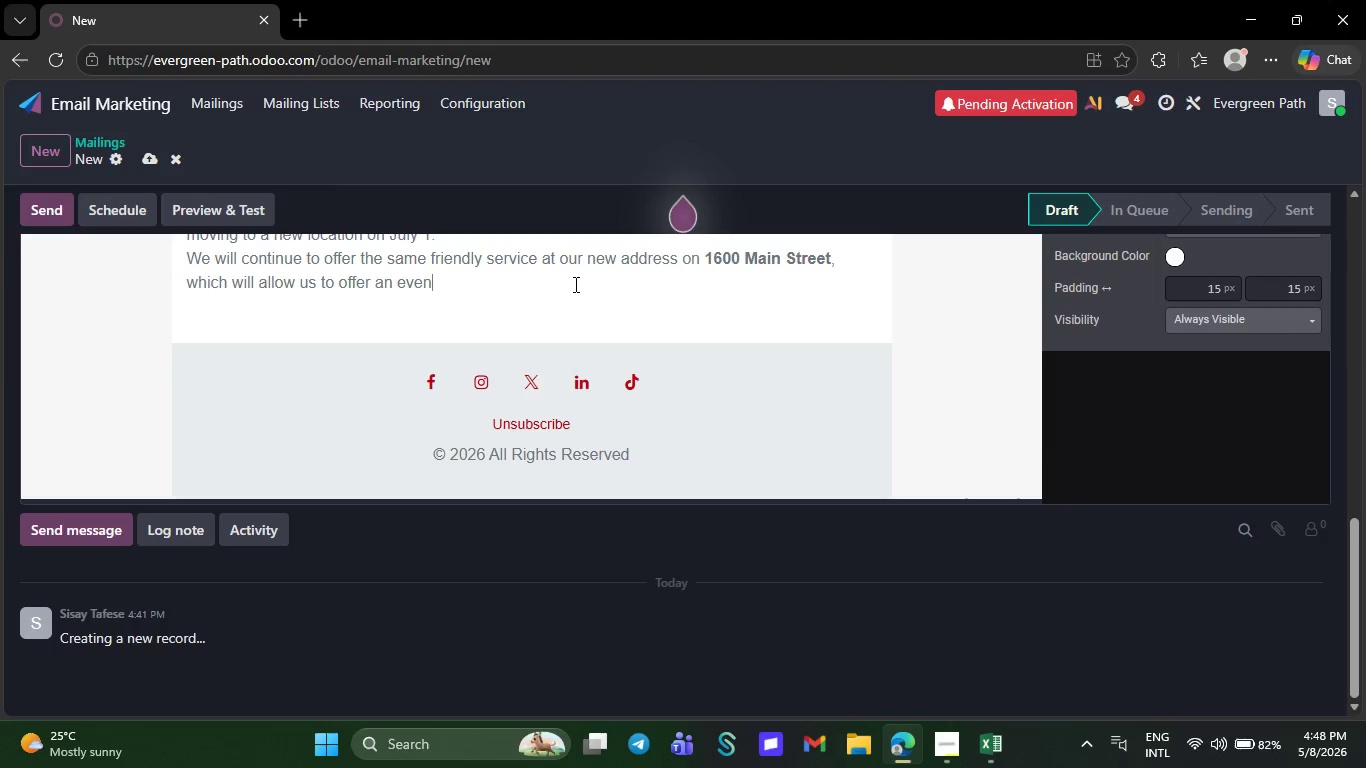 
key(Backspace)
 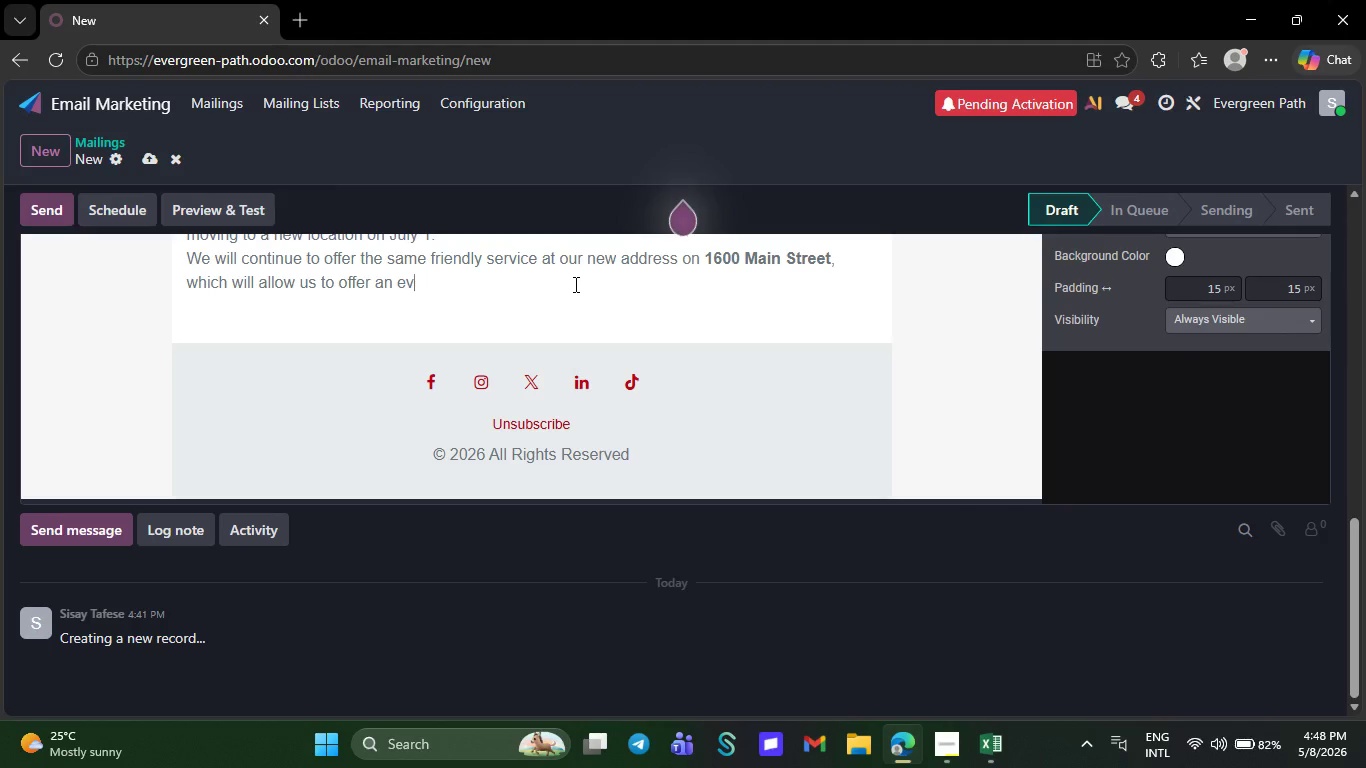 
key(Backspace)
 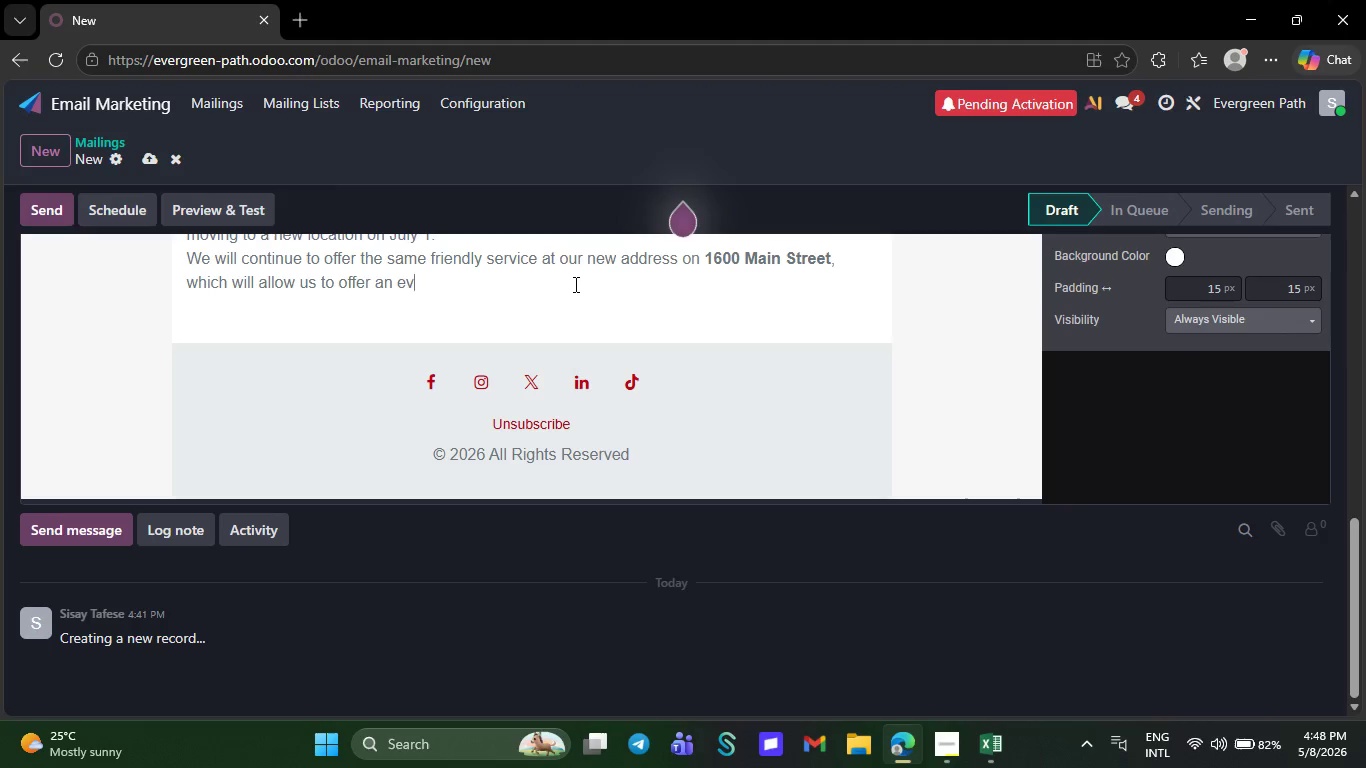 
key(Backspace)
 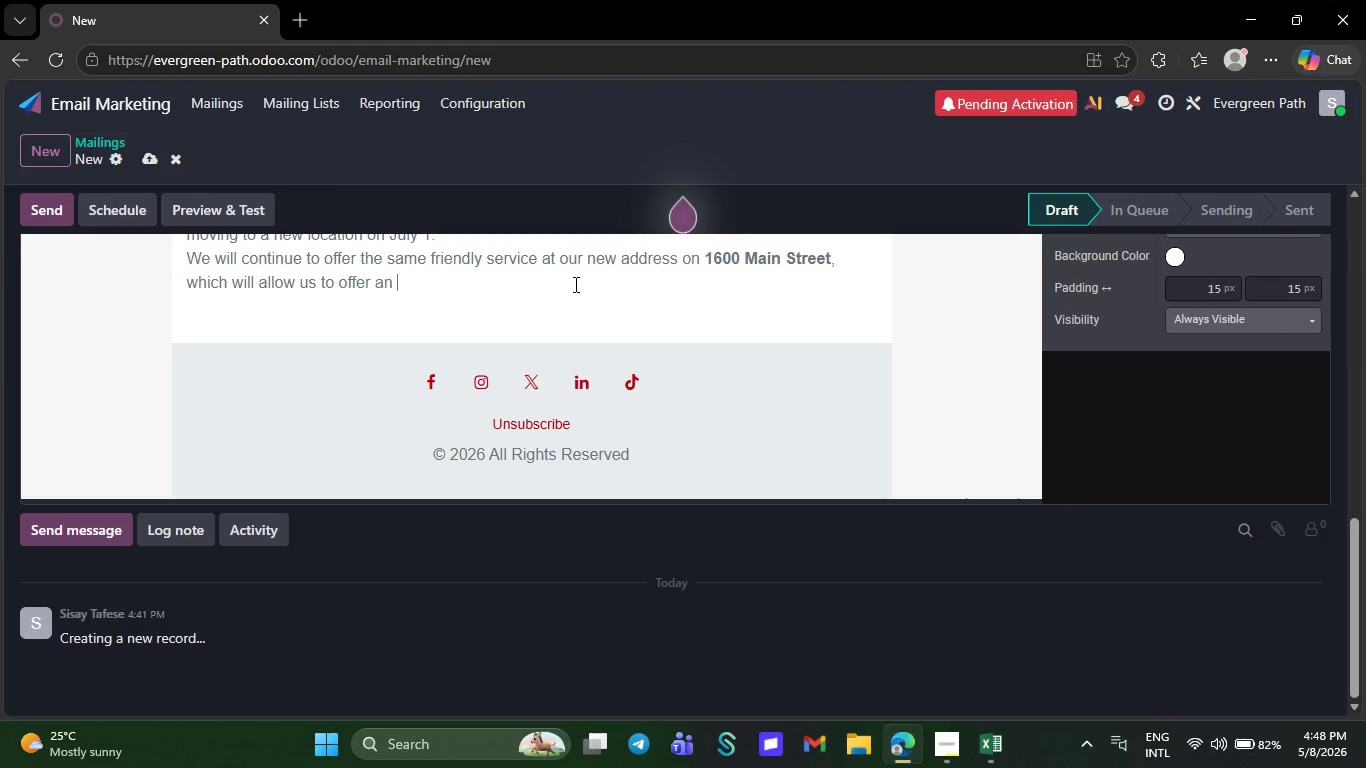 
key(Backspace)
 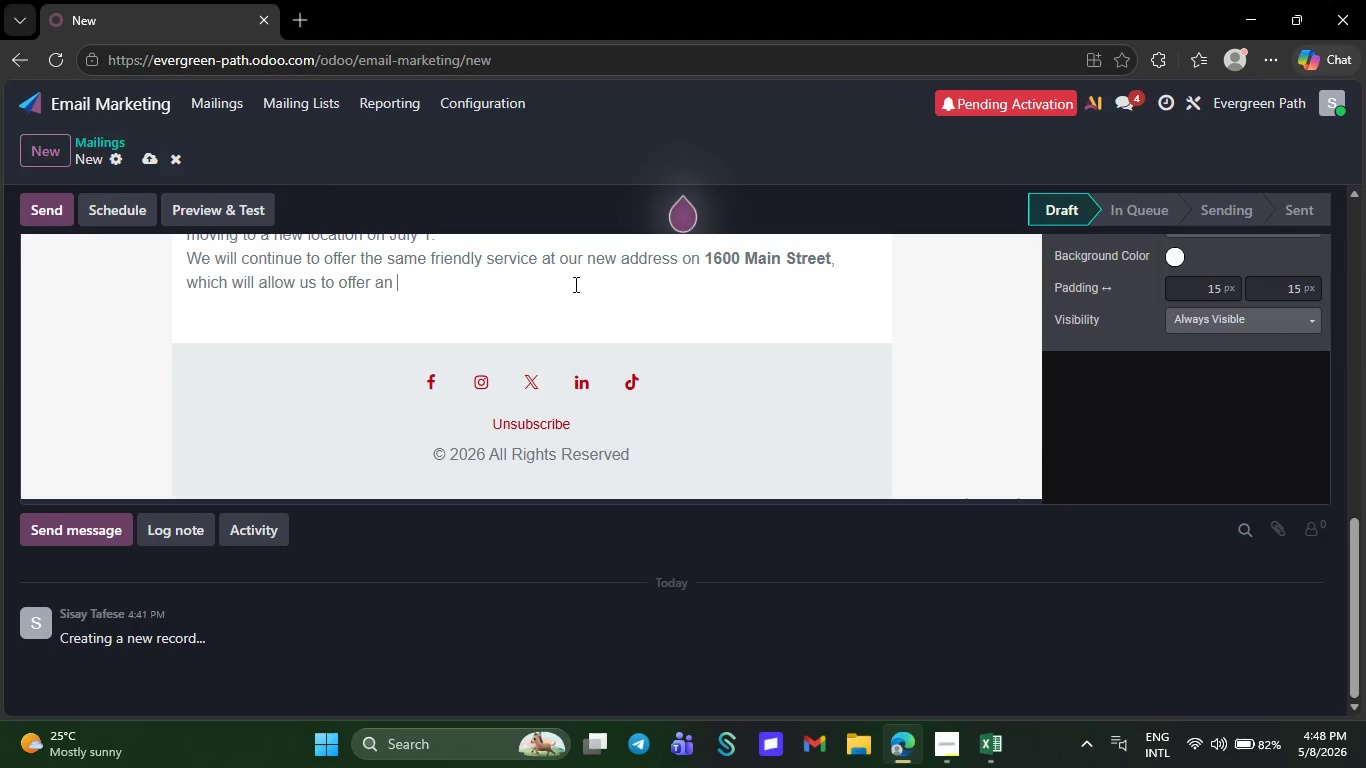 
key(Backspace)
 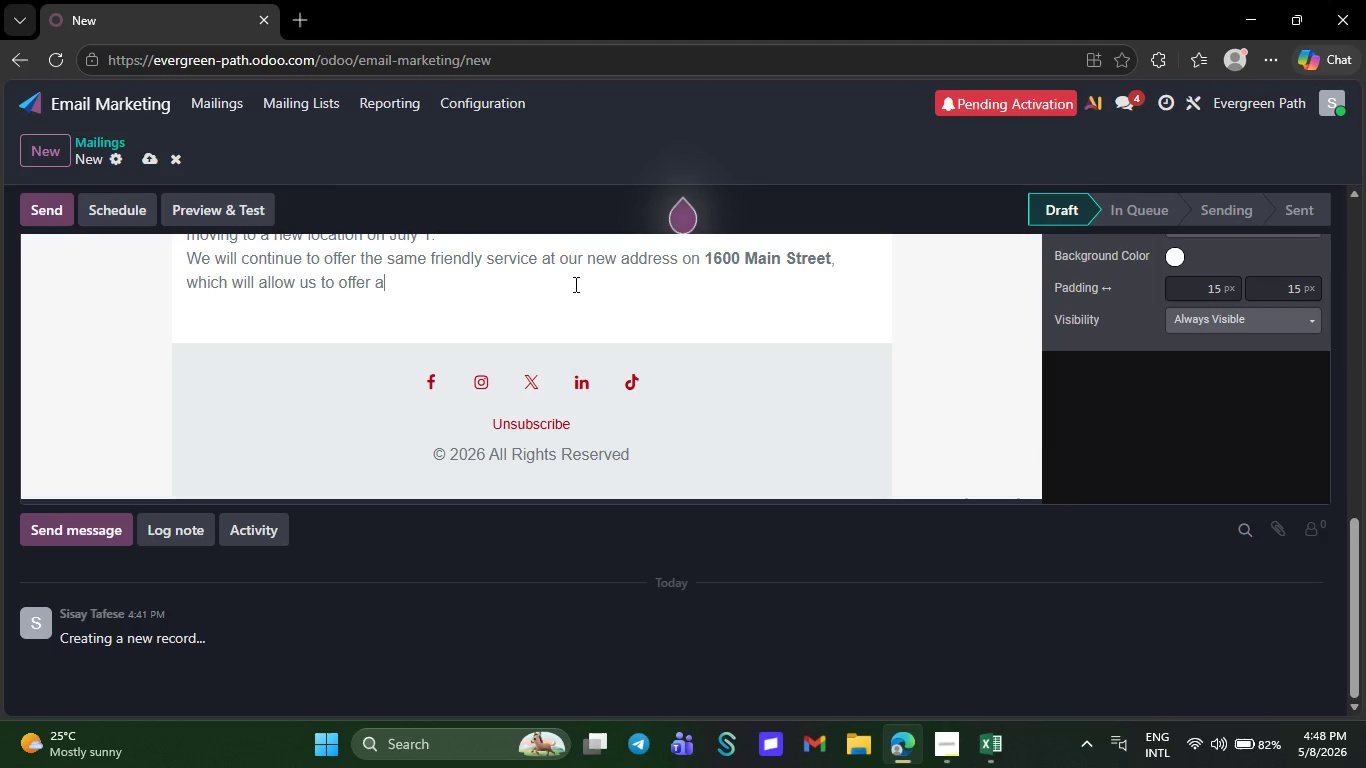 
key(Backspace)
 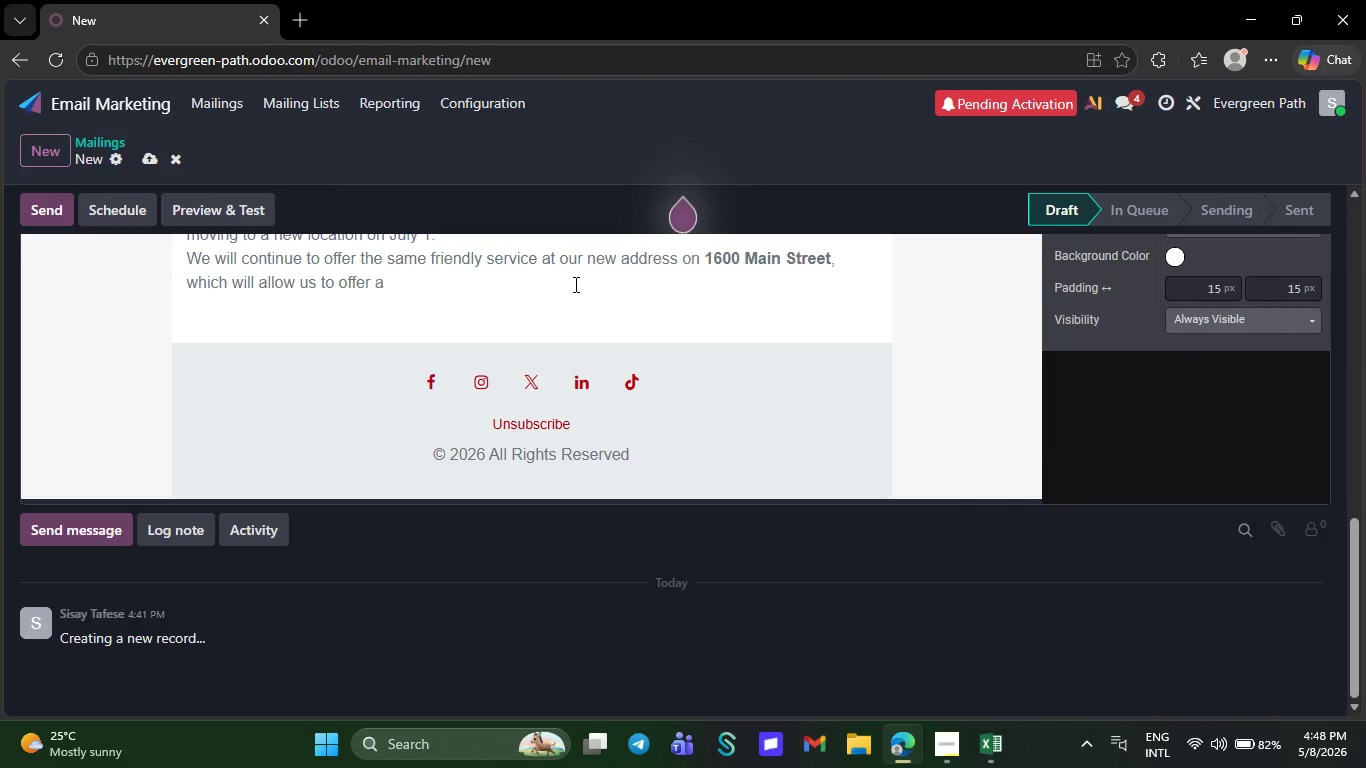 
key(Backspace)
 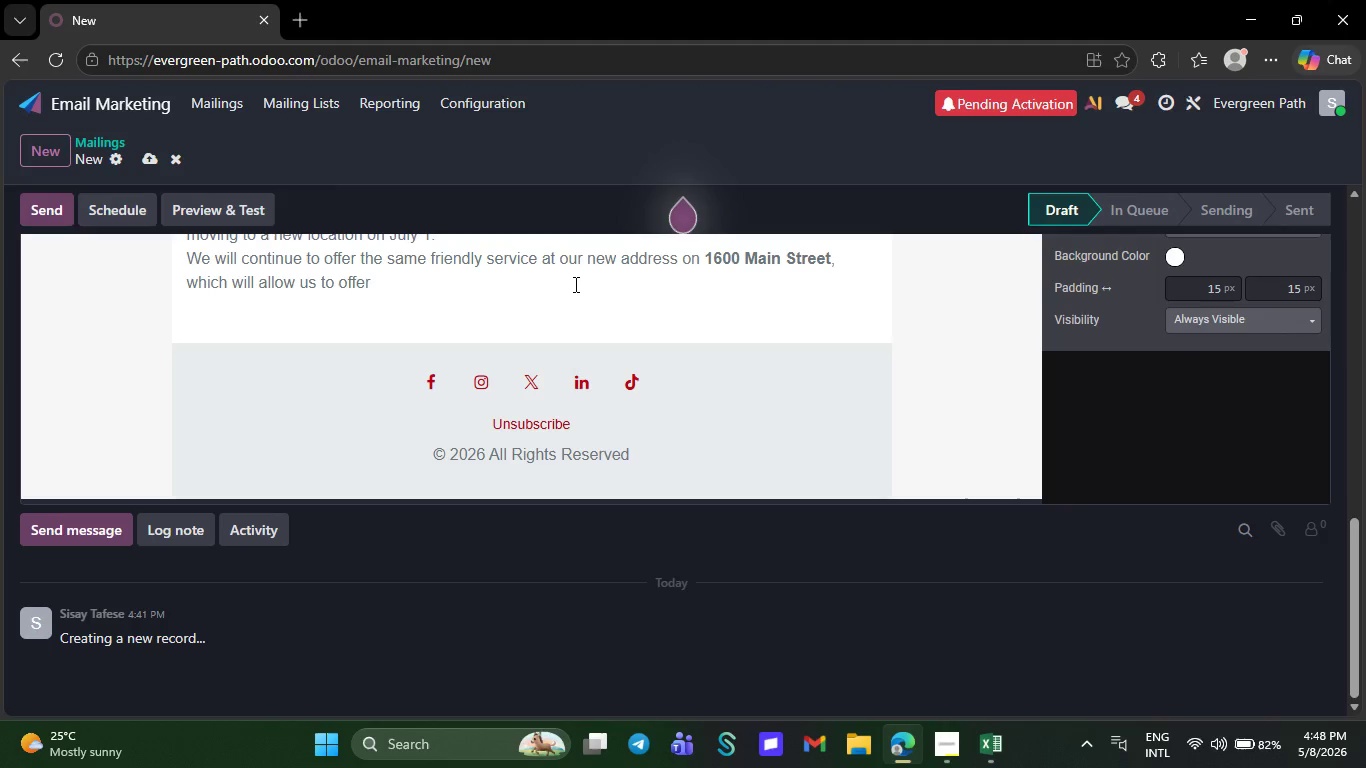 
key(Backspace)
 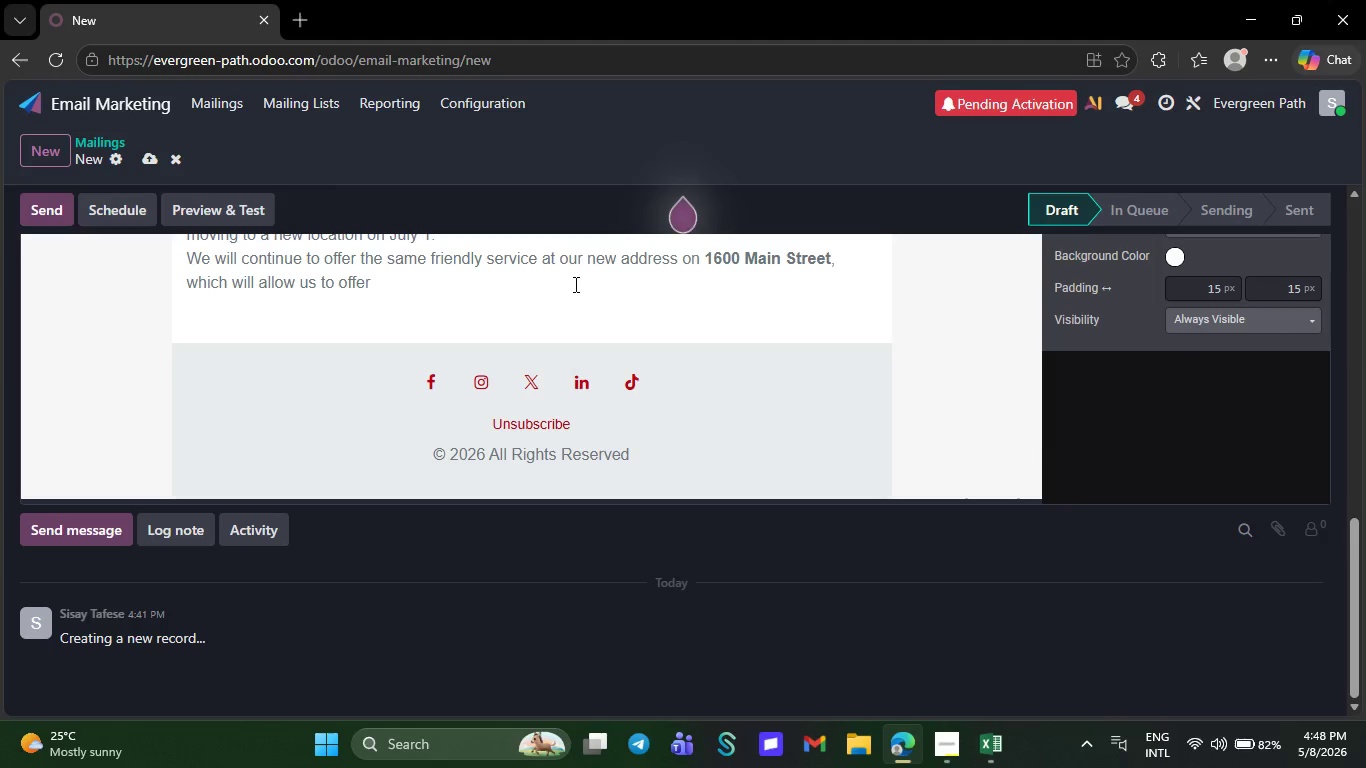 
wait(5.45)
 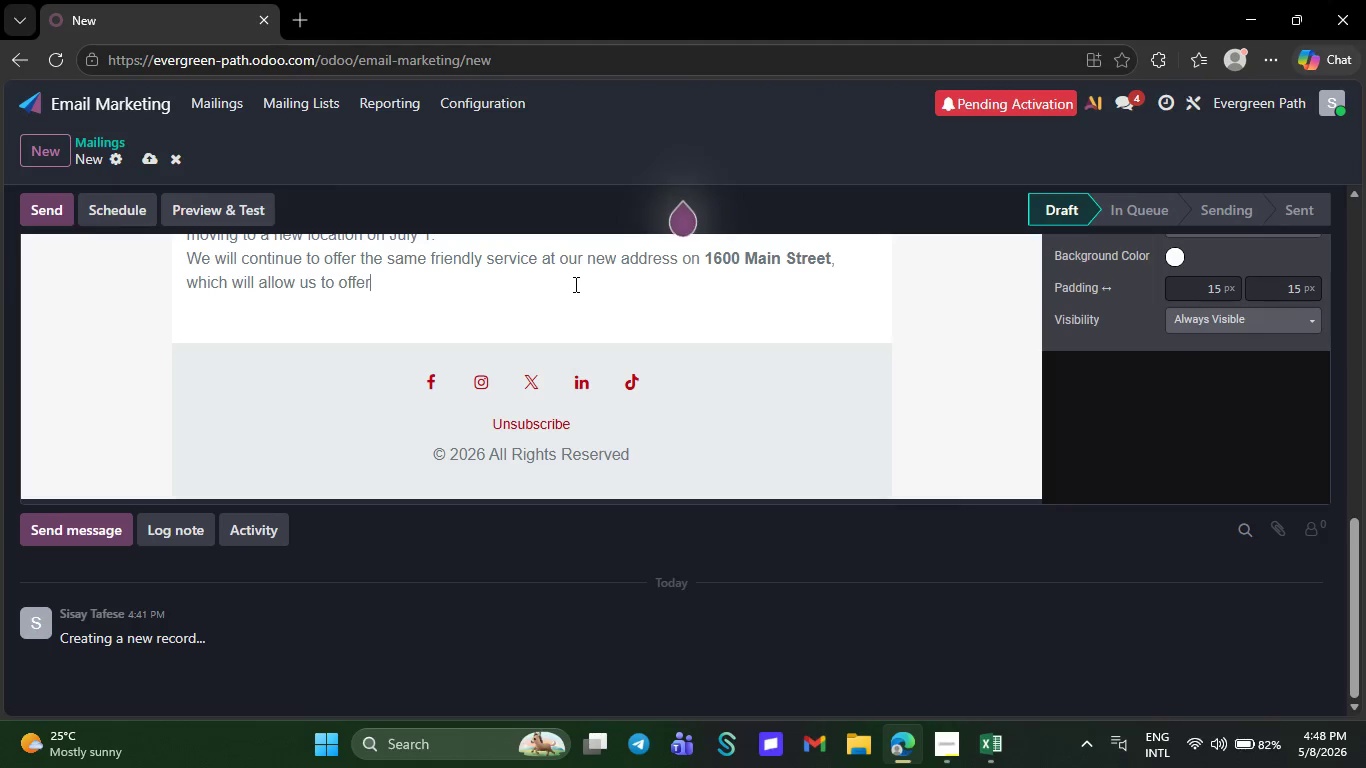 
key(Backspace)
 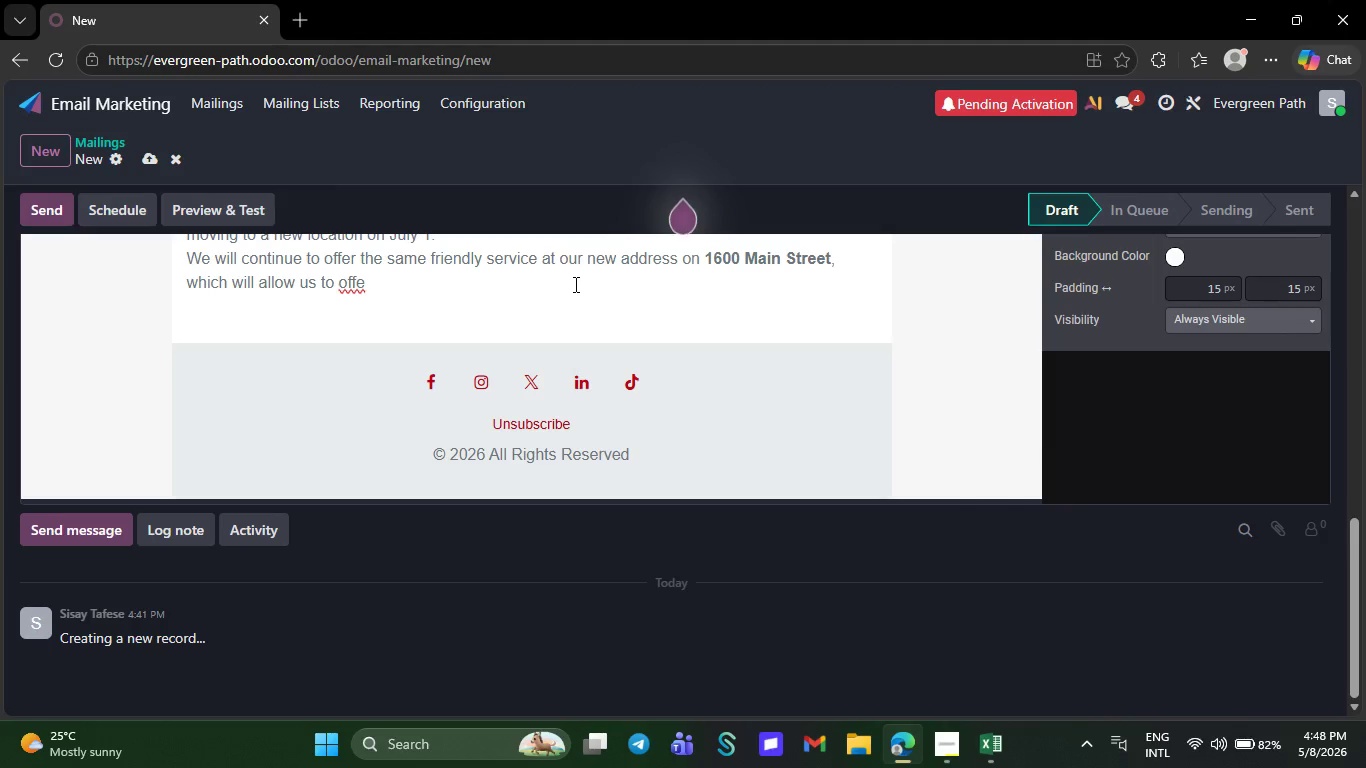 
key(Backspace)
 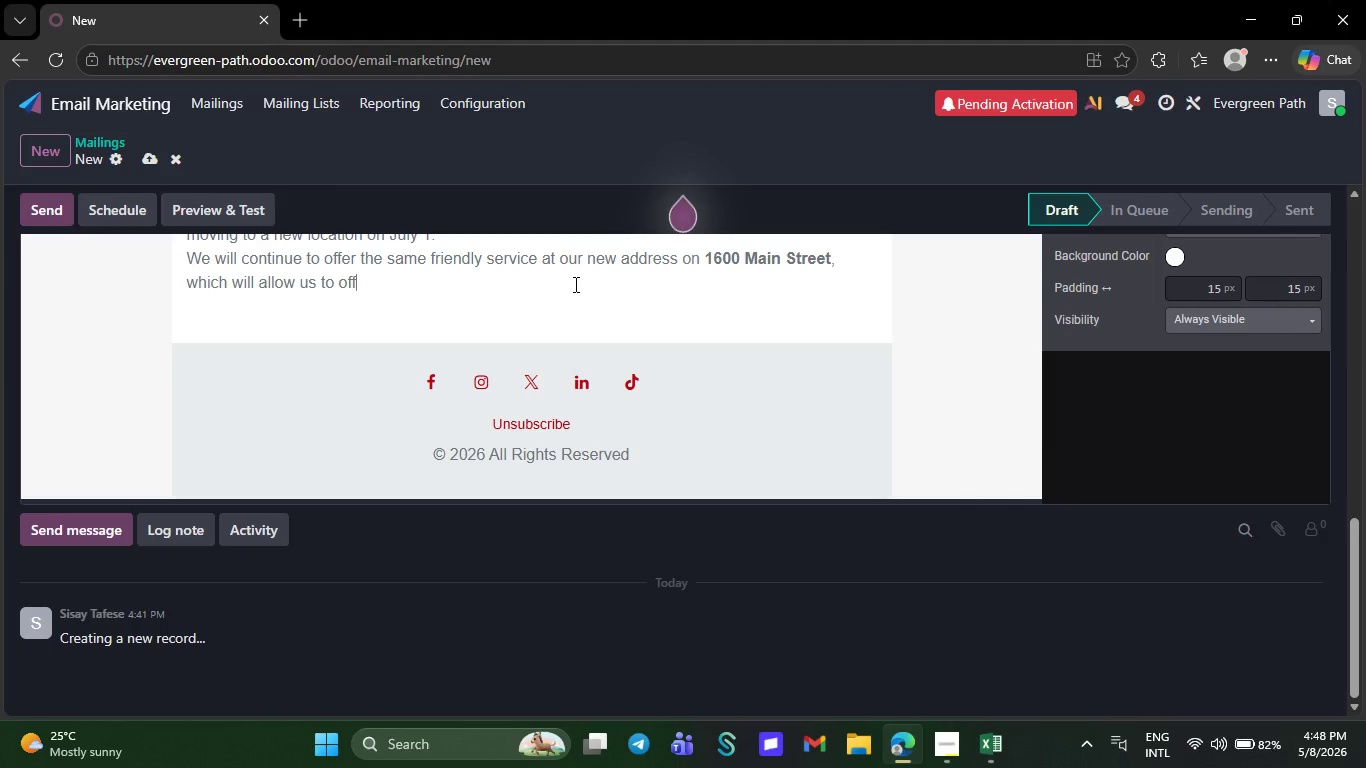 
key(Backspace)
 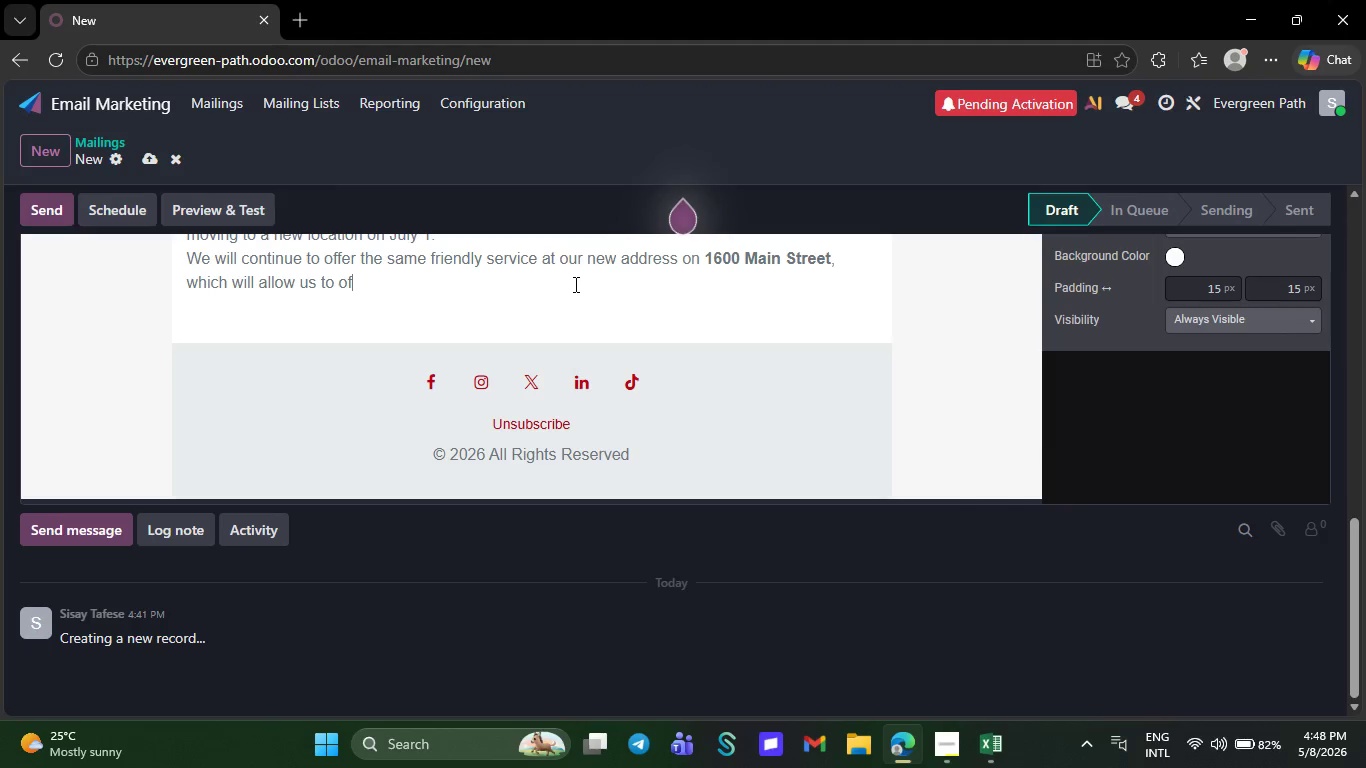 
key(Backspace)
 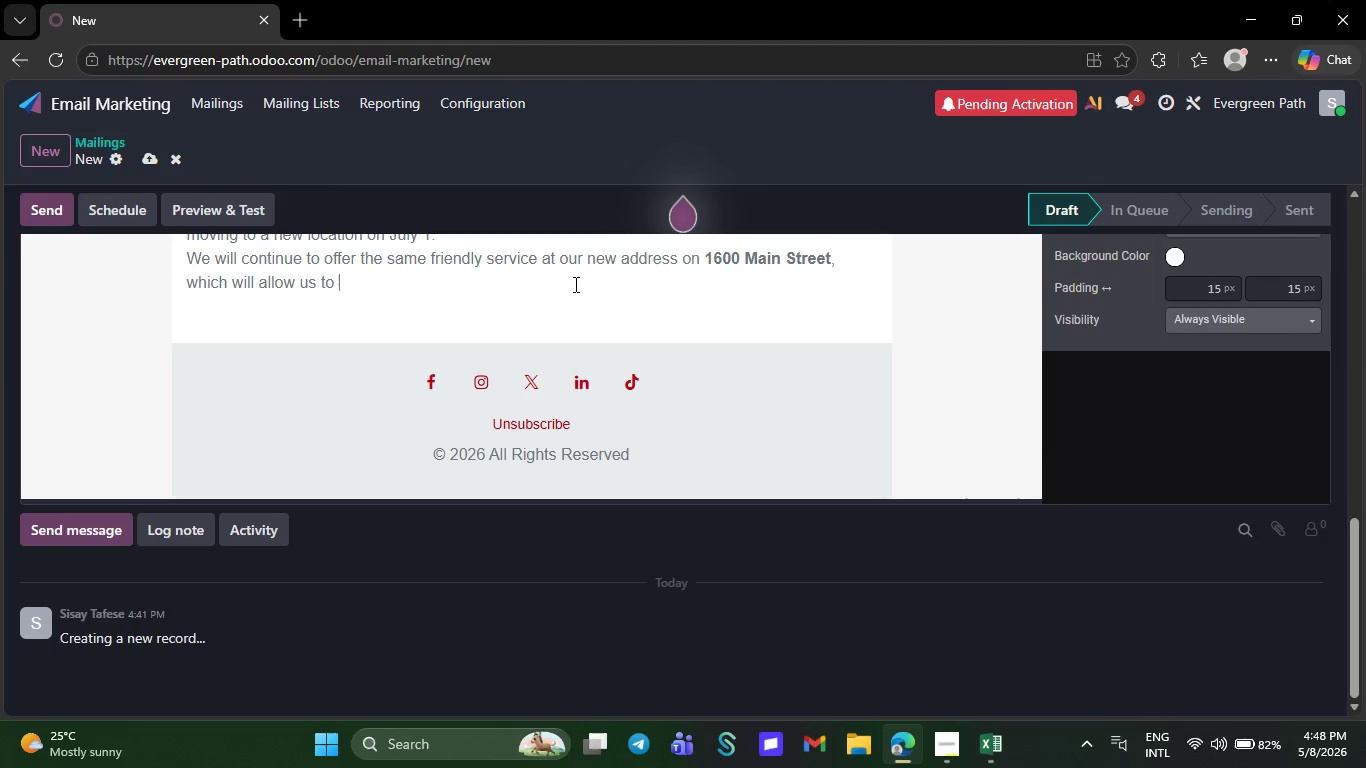 
key(Backspace)
 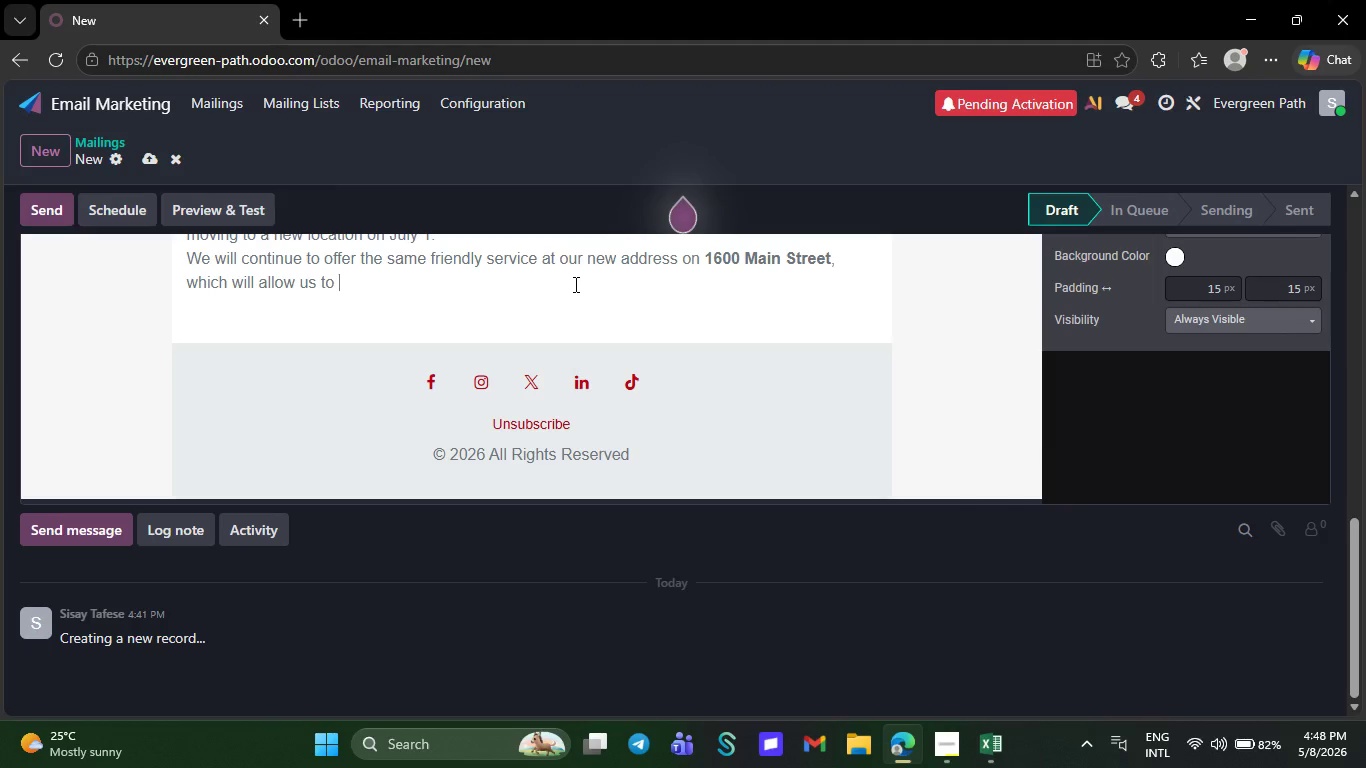 
key(Backspace)
 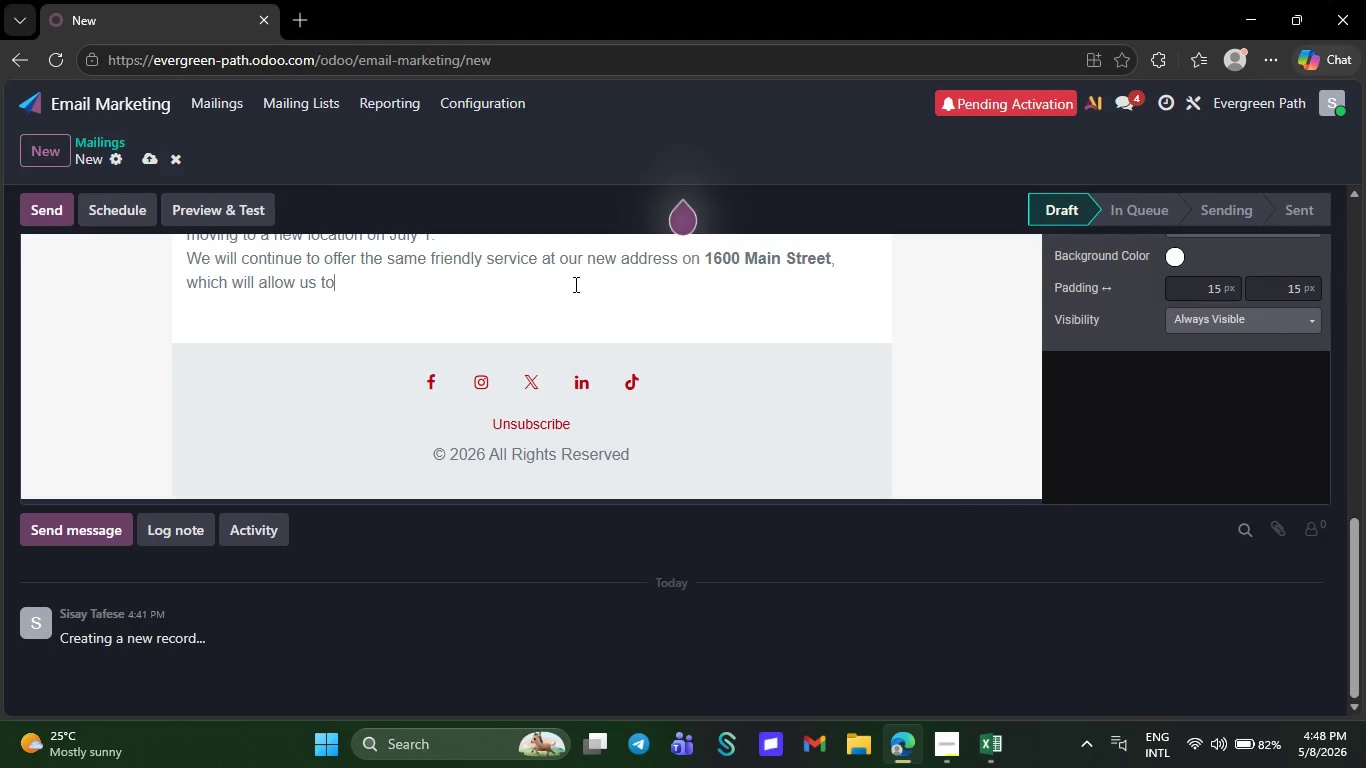 
key(Backspace)
 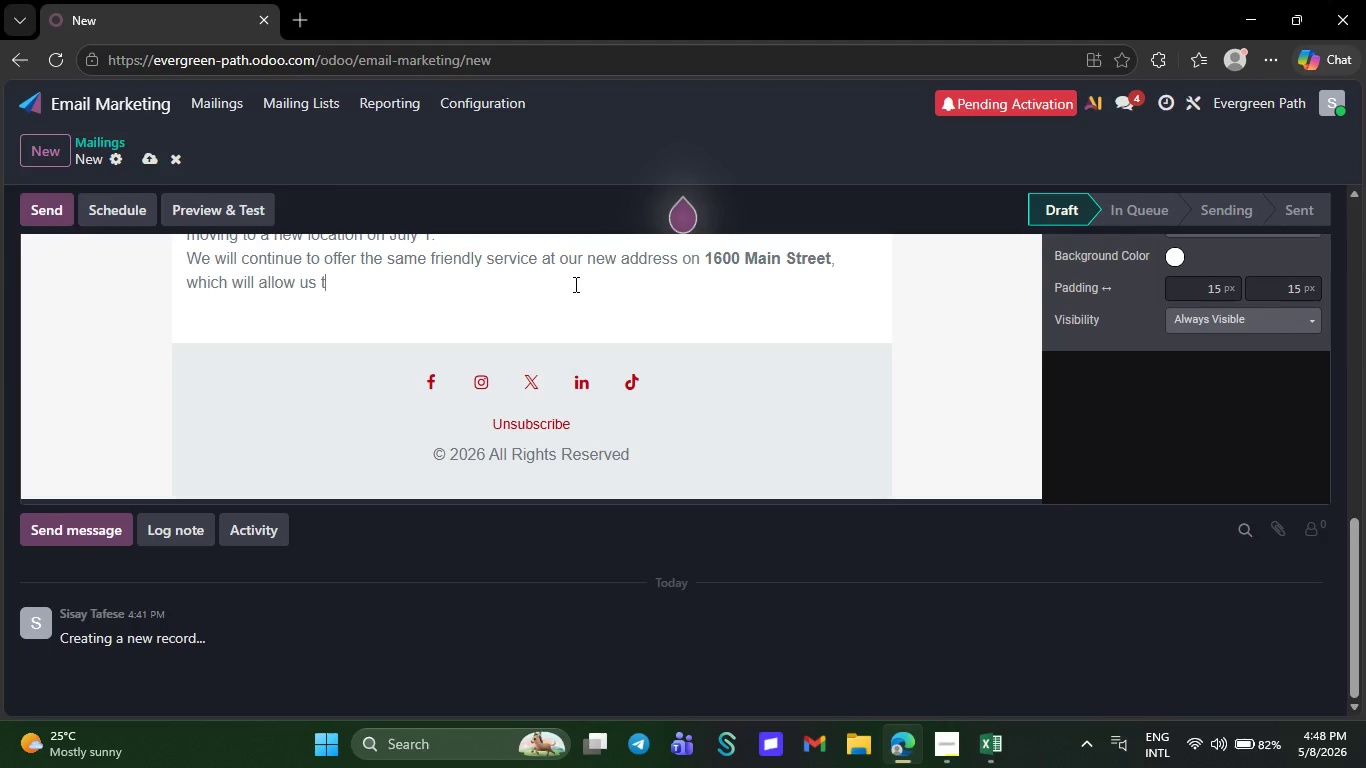 
key(Backspace)
 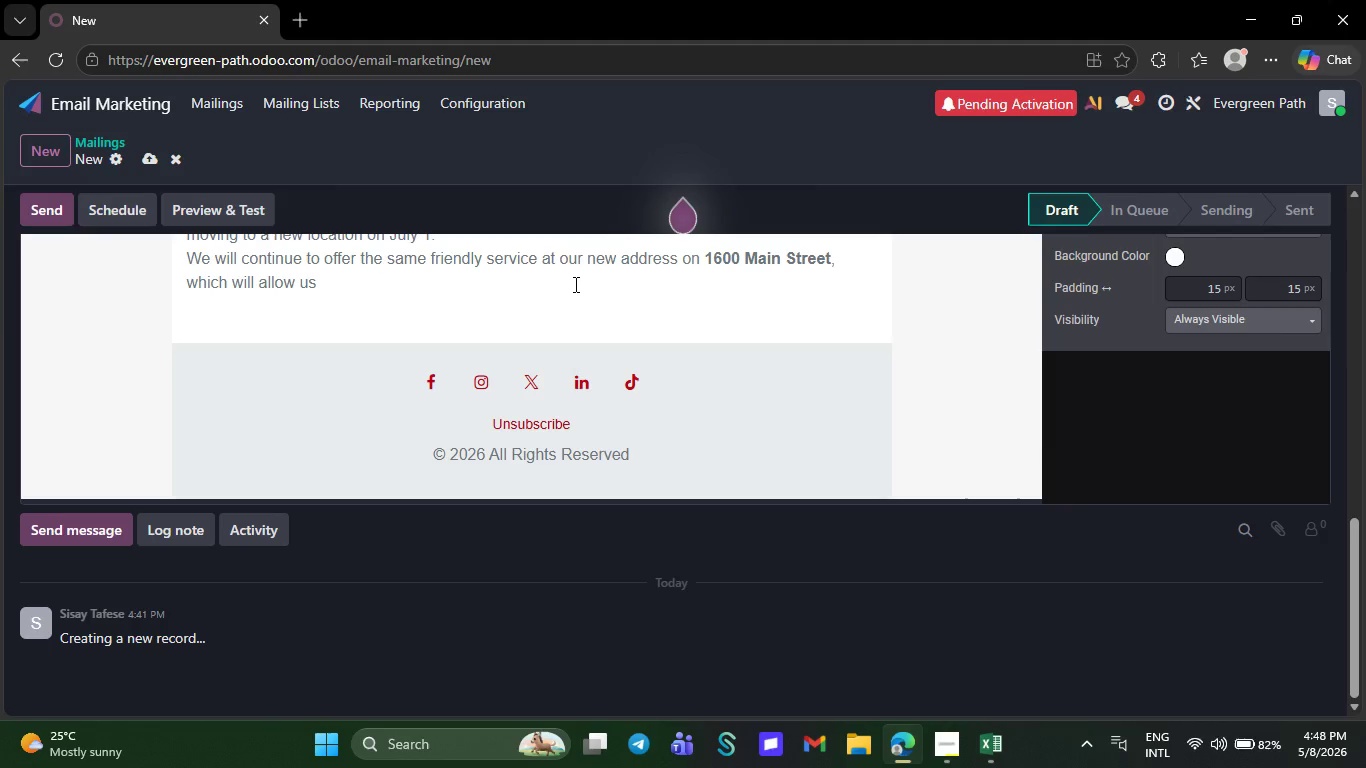 
key(Backspace)
 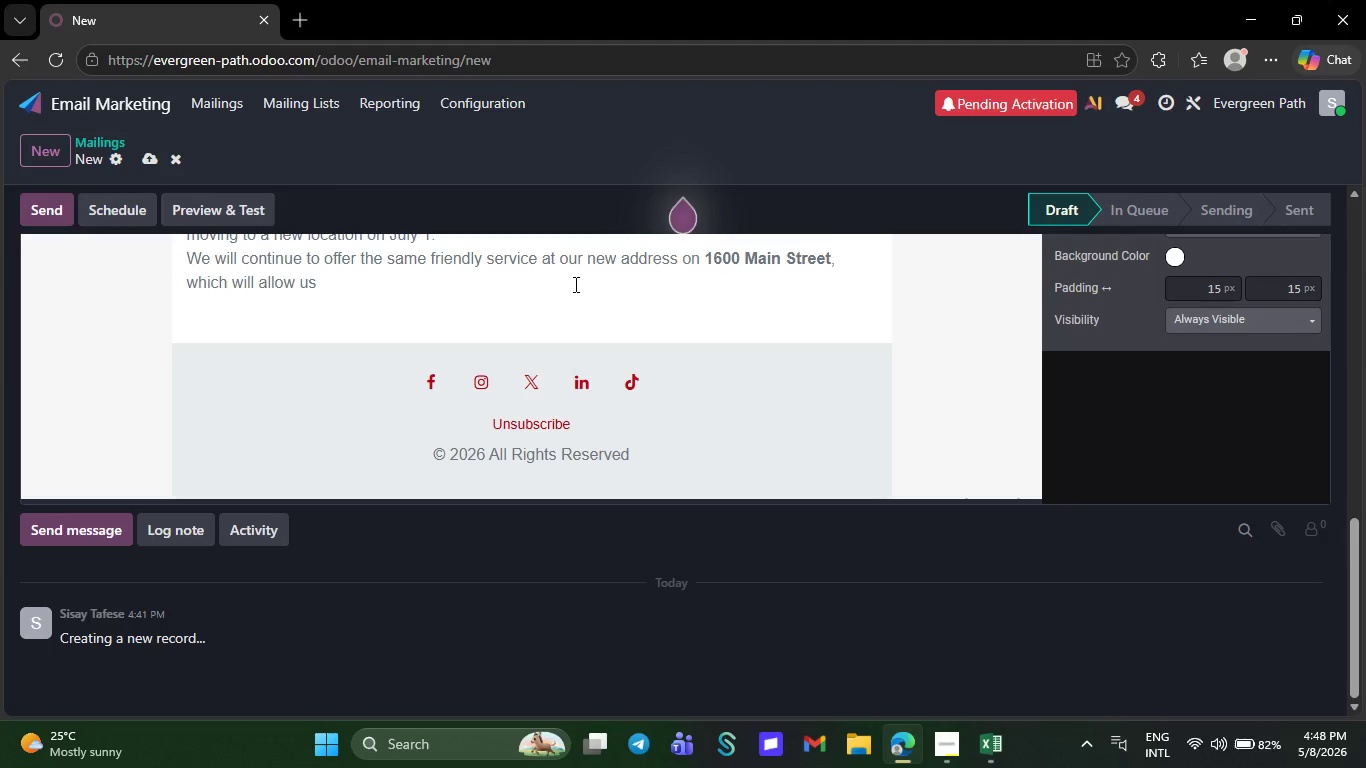 
key(Backspace)
 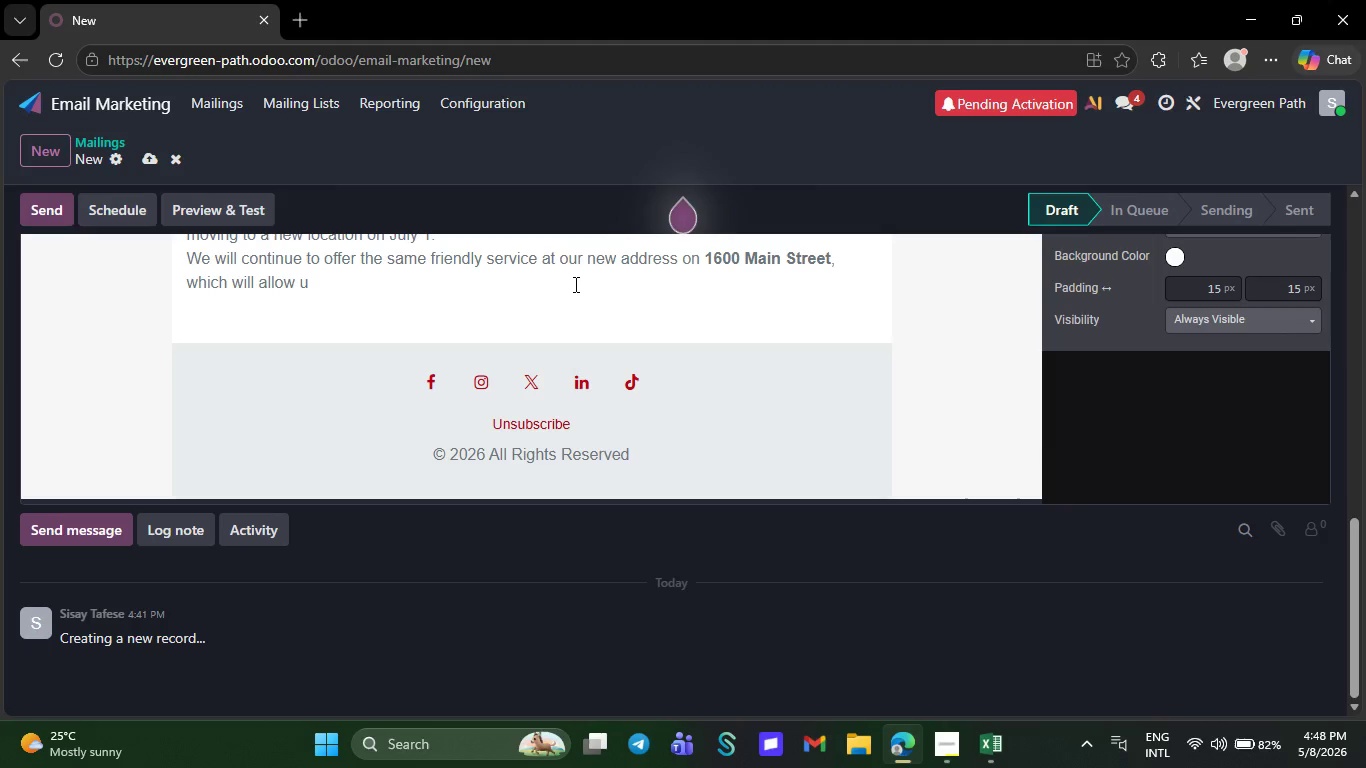 
key(Backspace)
 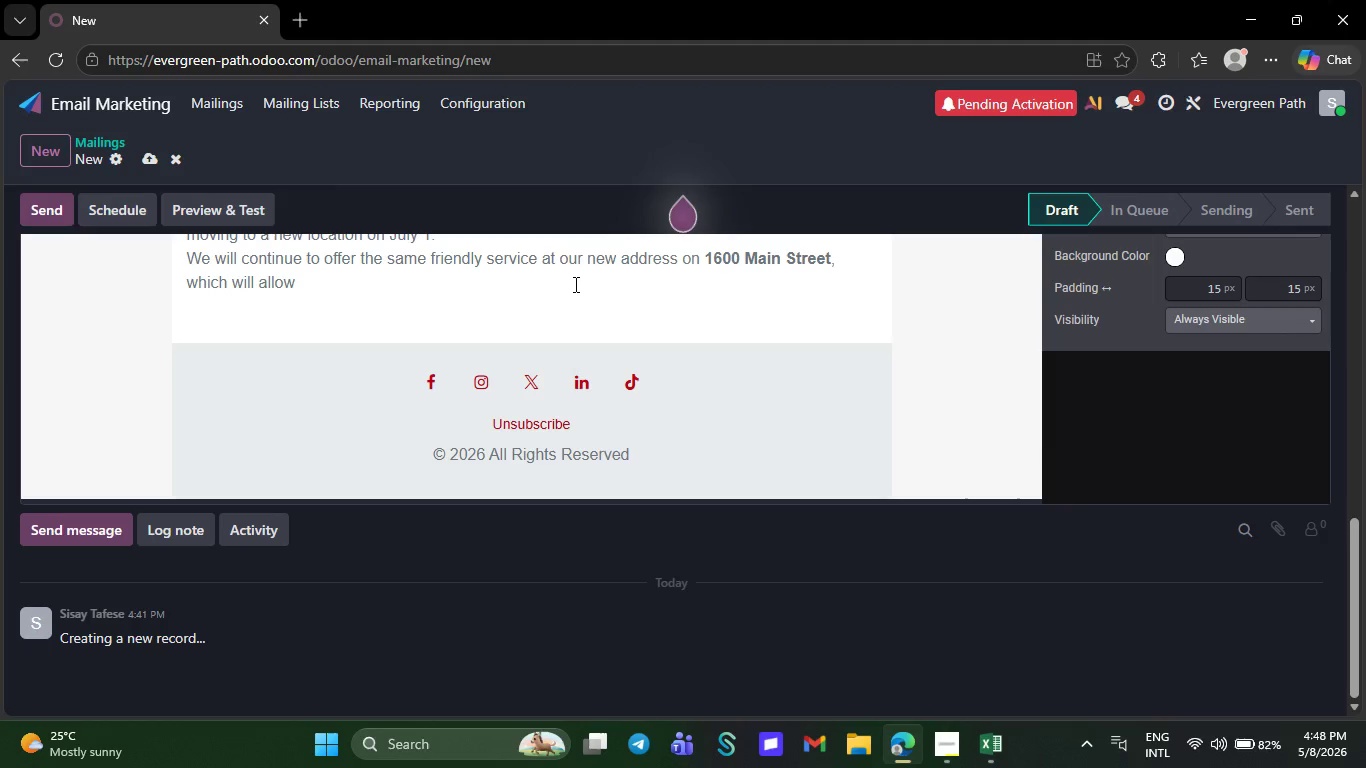 
key(Backspace)
 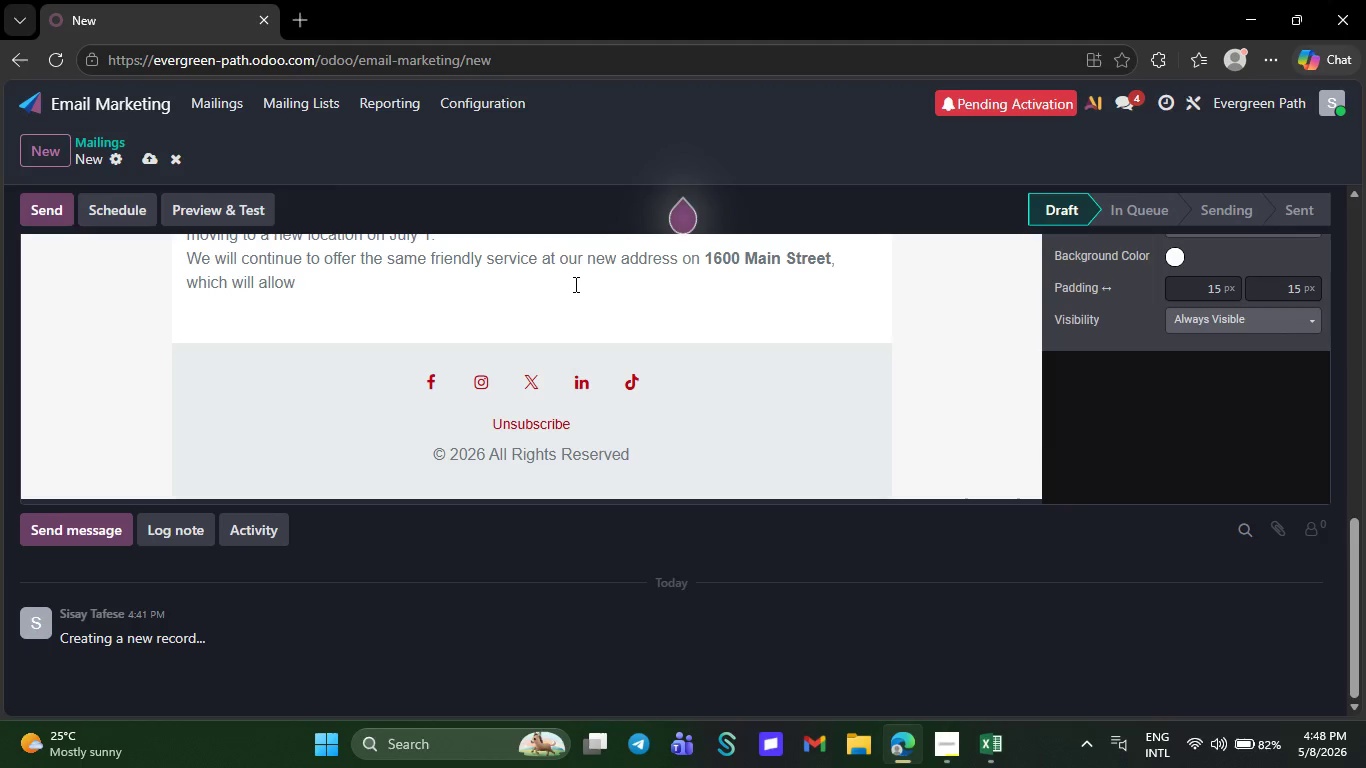 
key(Backspace)
 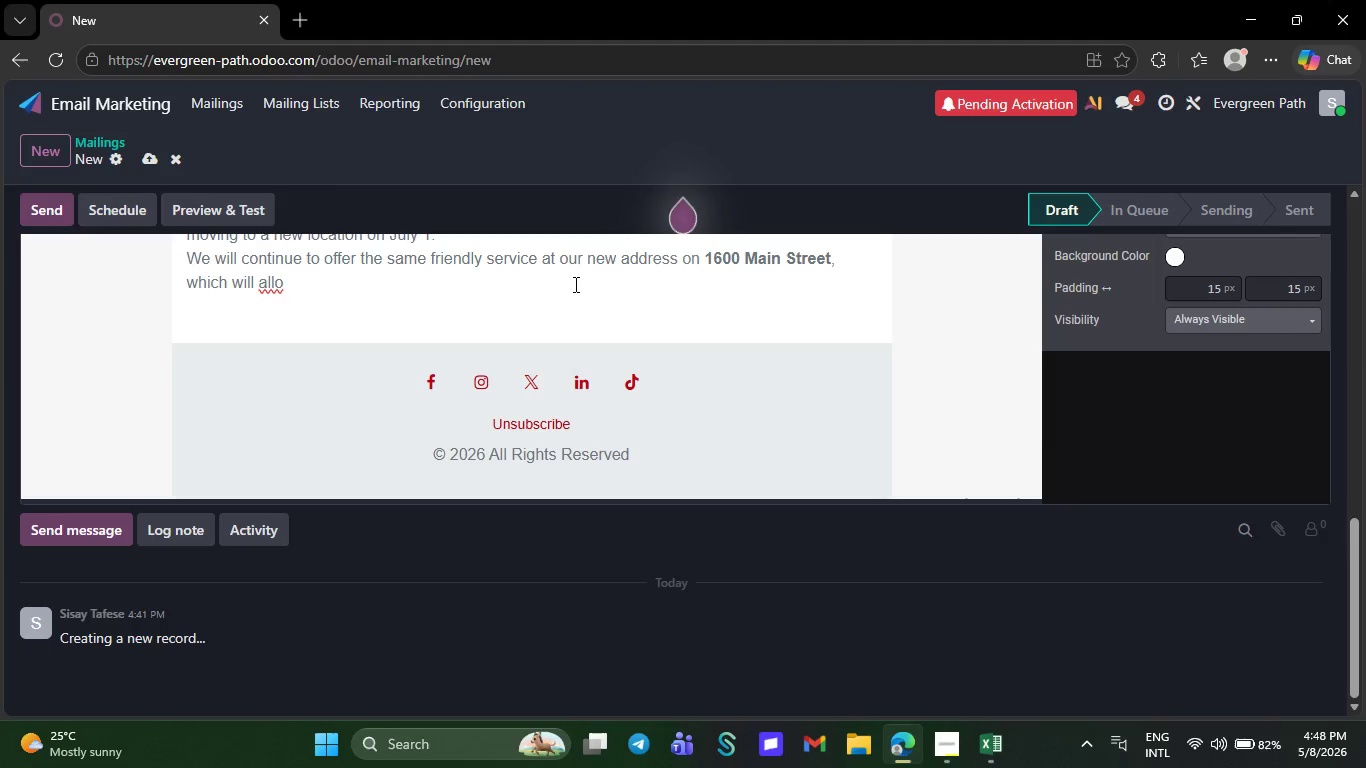 
key(Numpad0)
 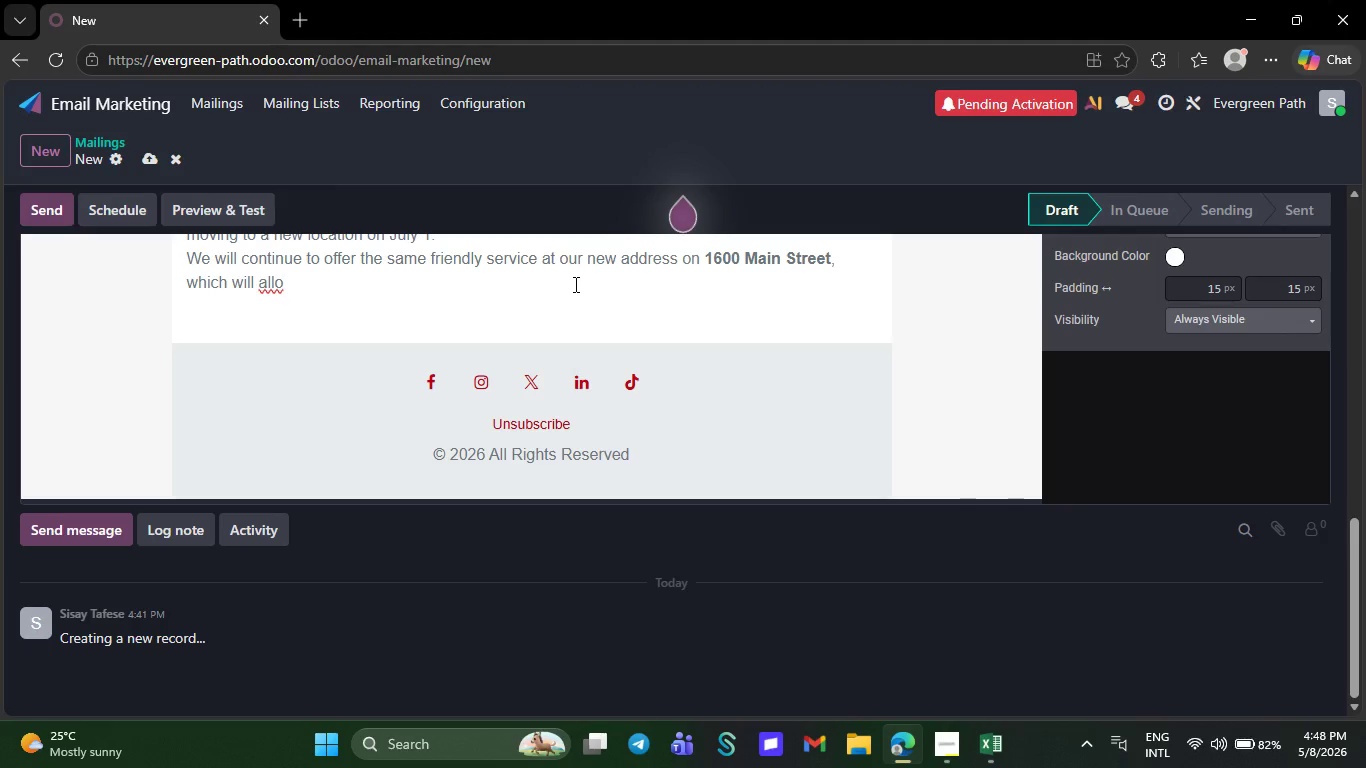 
key(NumpadSubtract)
 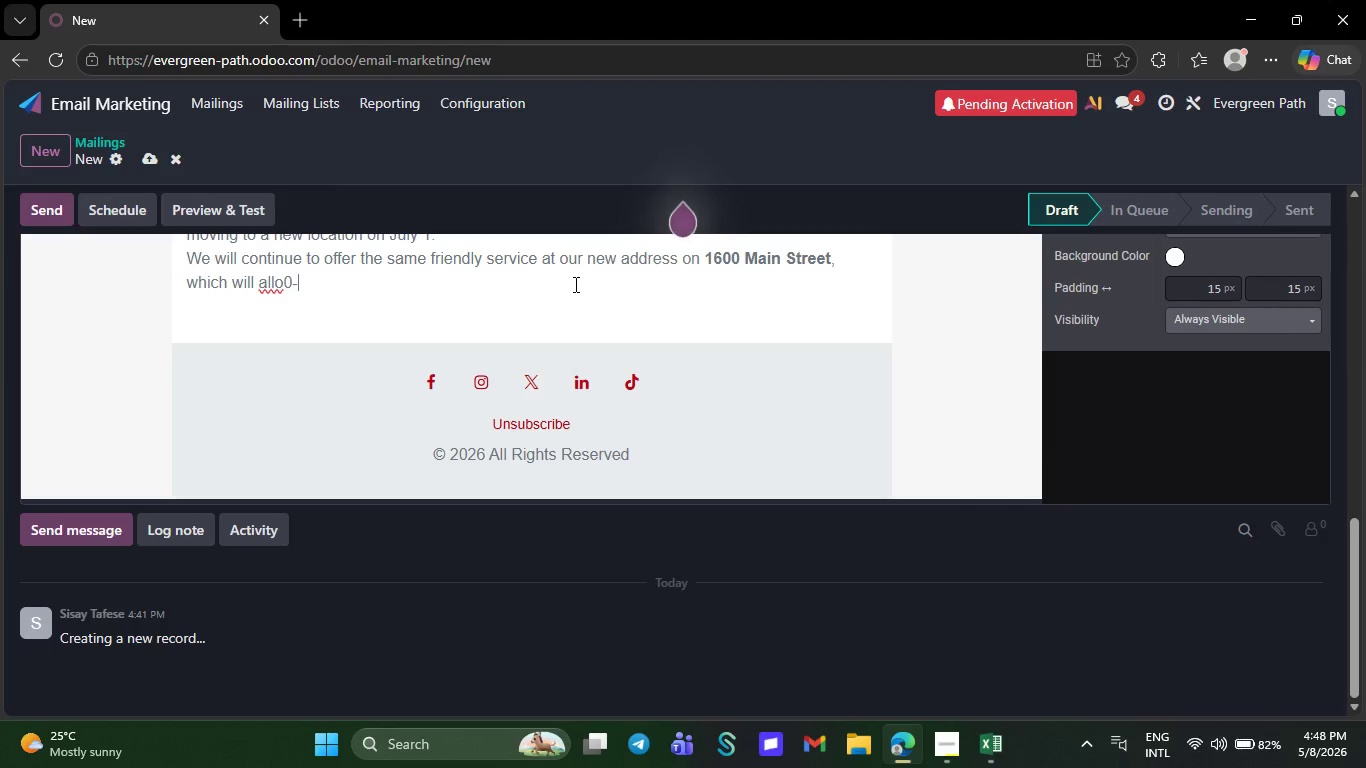 
key(Backspace)
 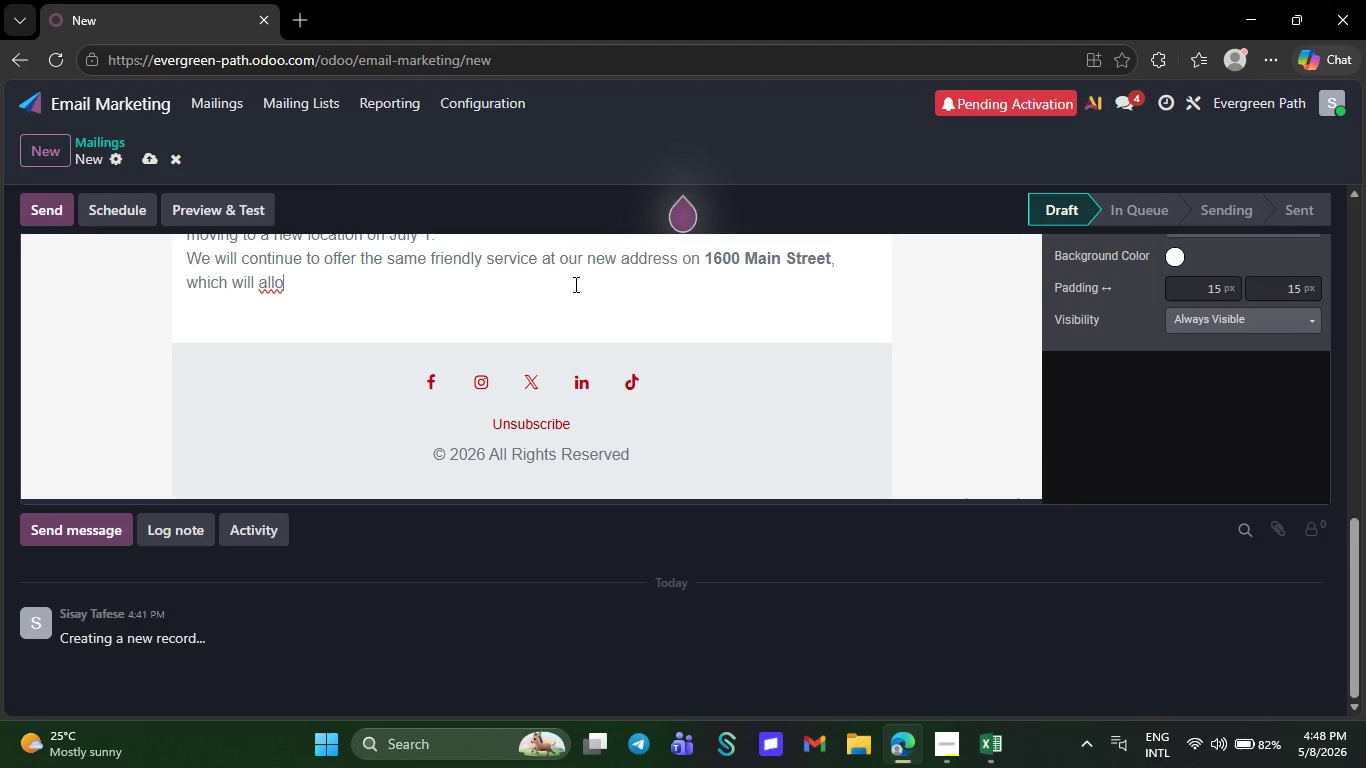 
key(Backspace)
 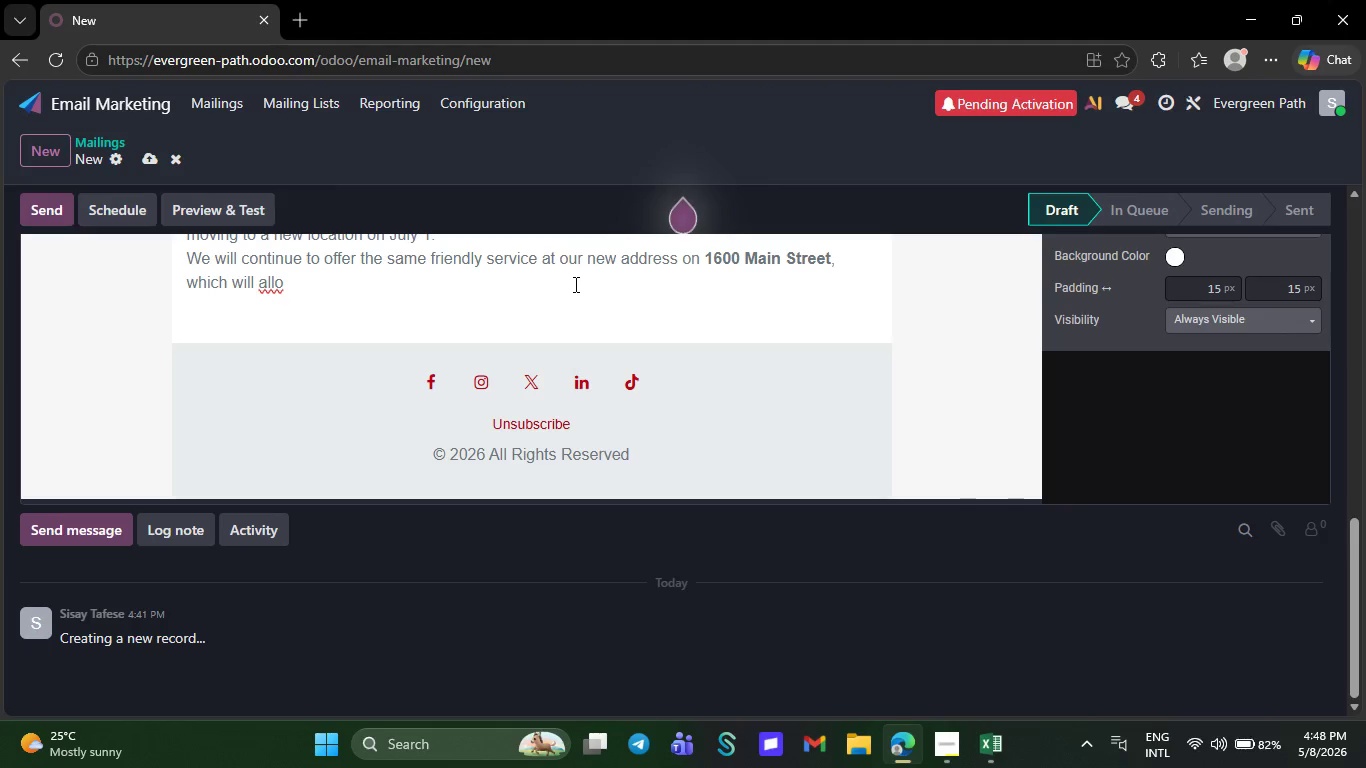 
key(Backspace)
 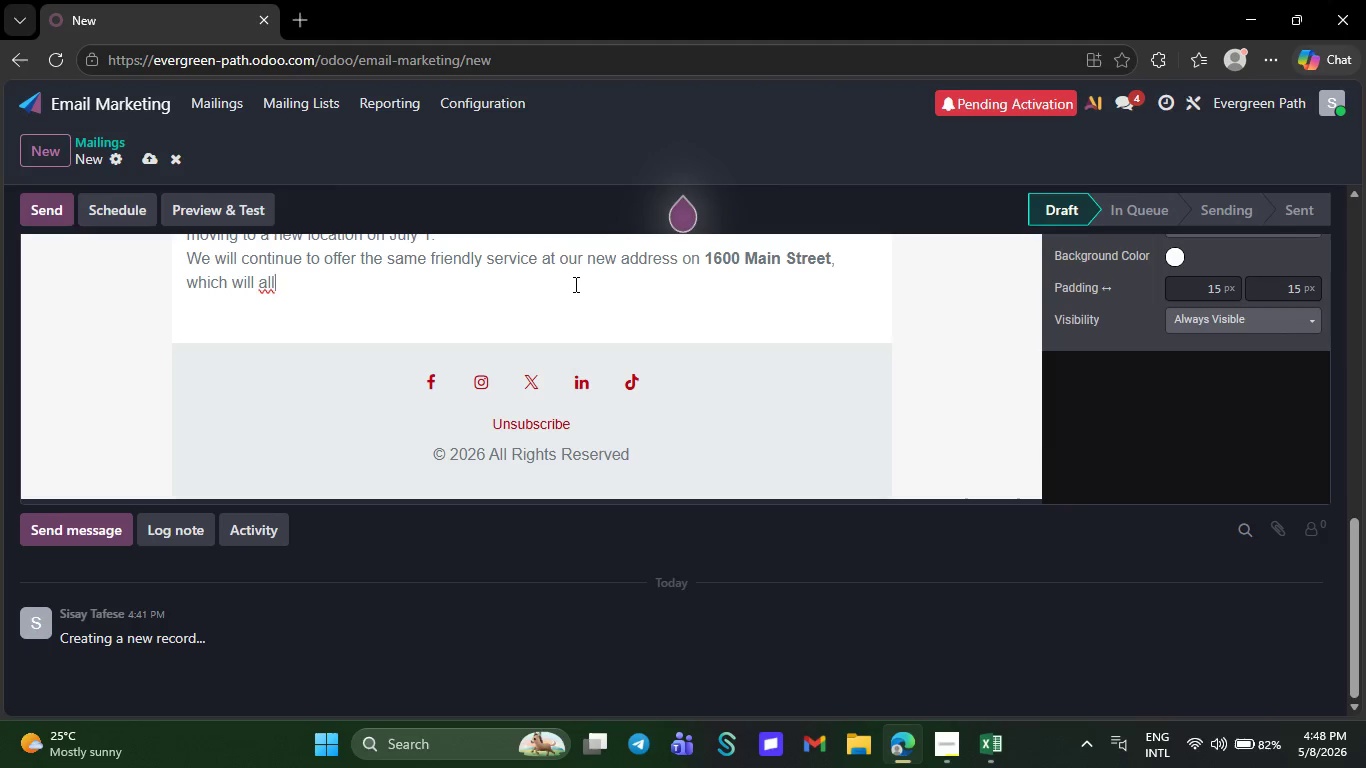 
key(Backspace)
 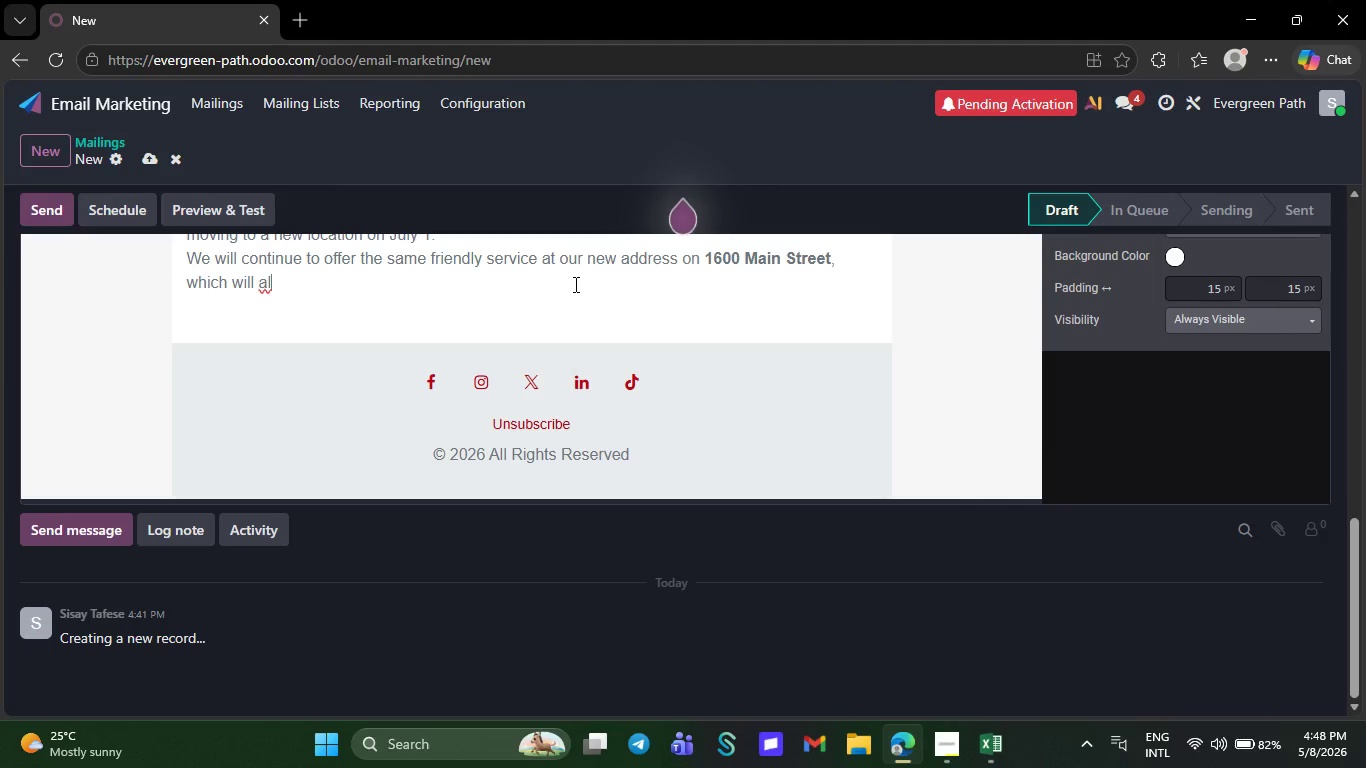 
key(Backspace)
 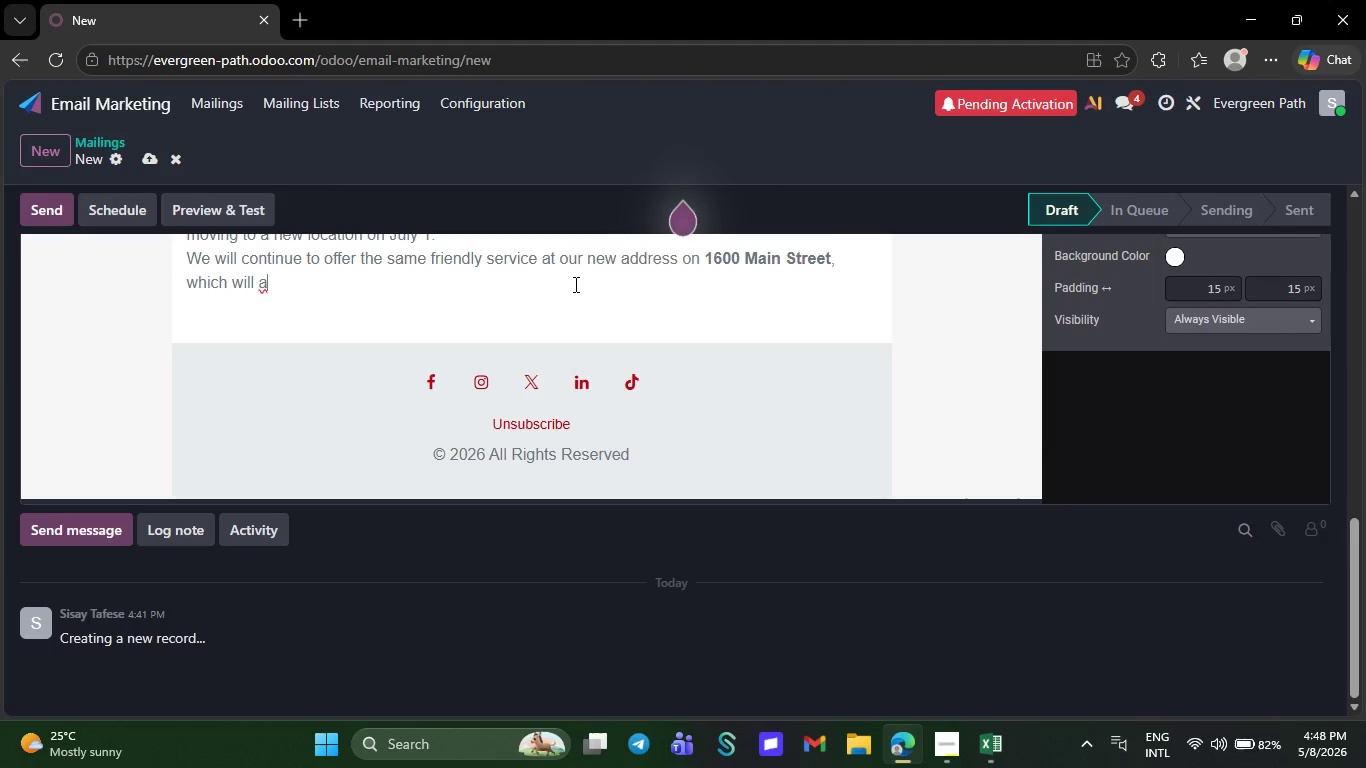 
key(Backspace)
 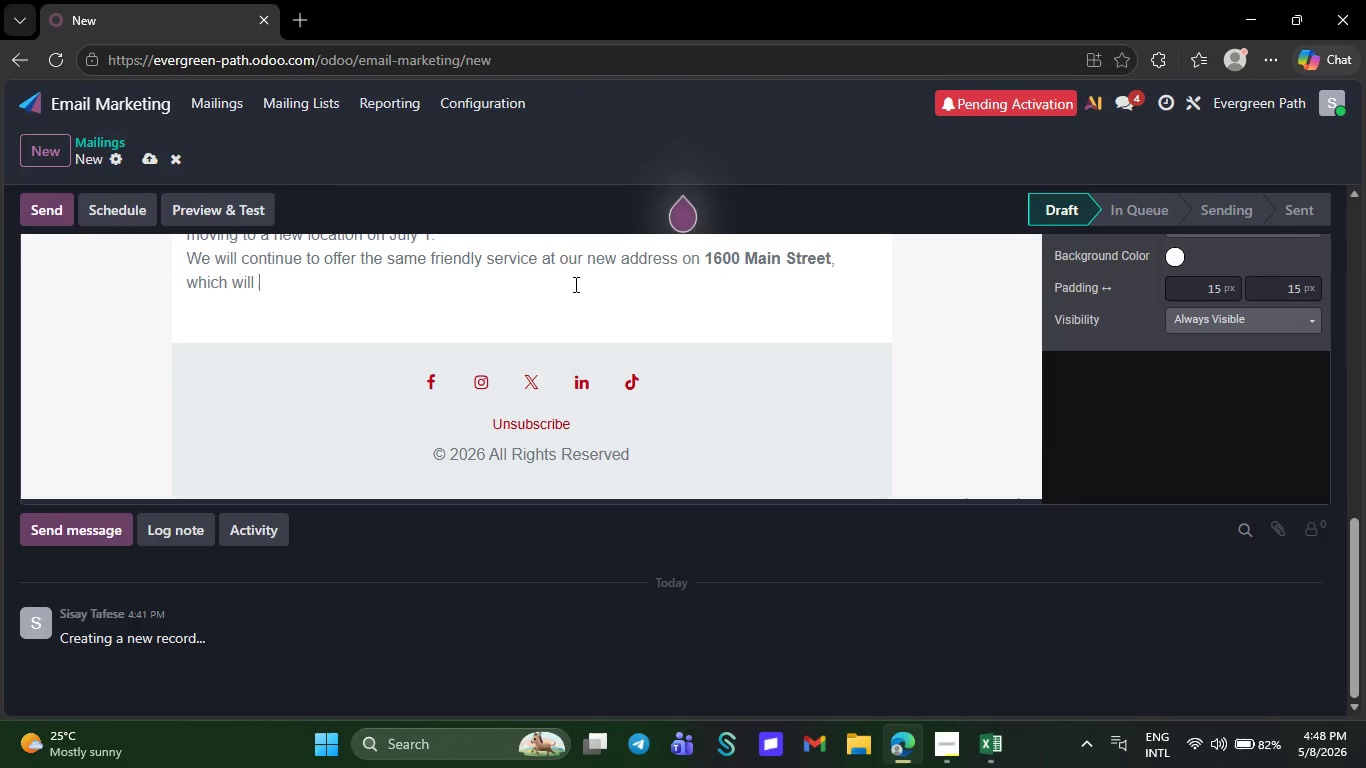 
key(Backspace)
 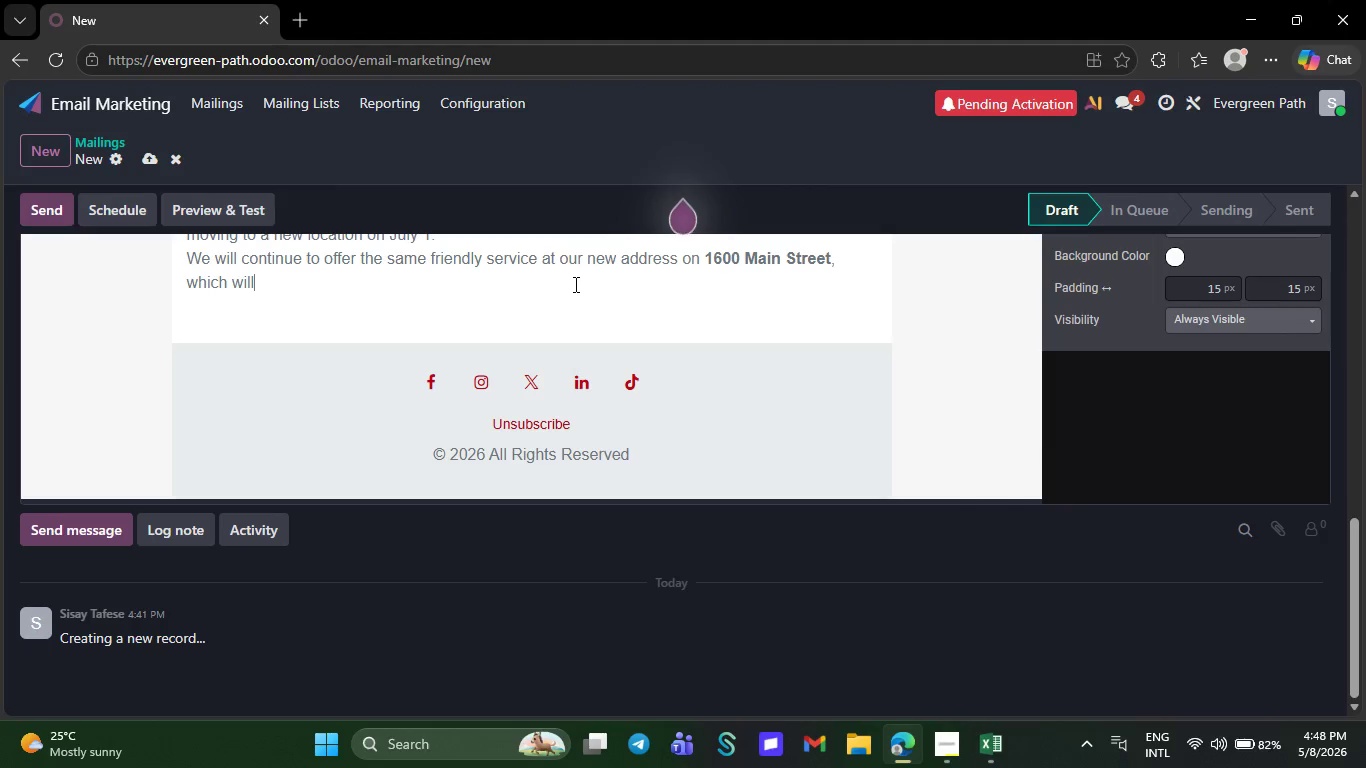 
key(Backspace)
 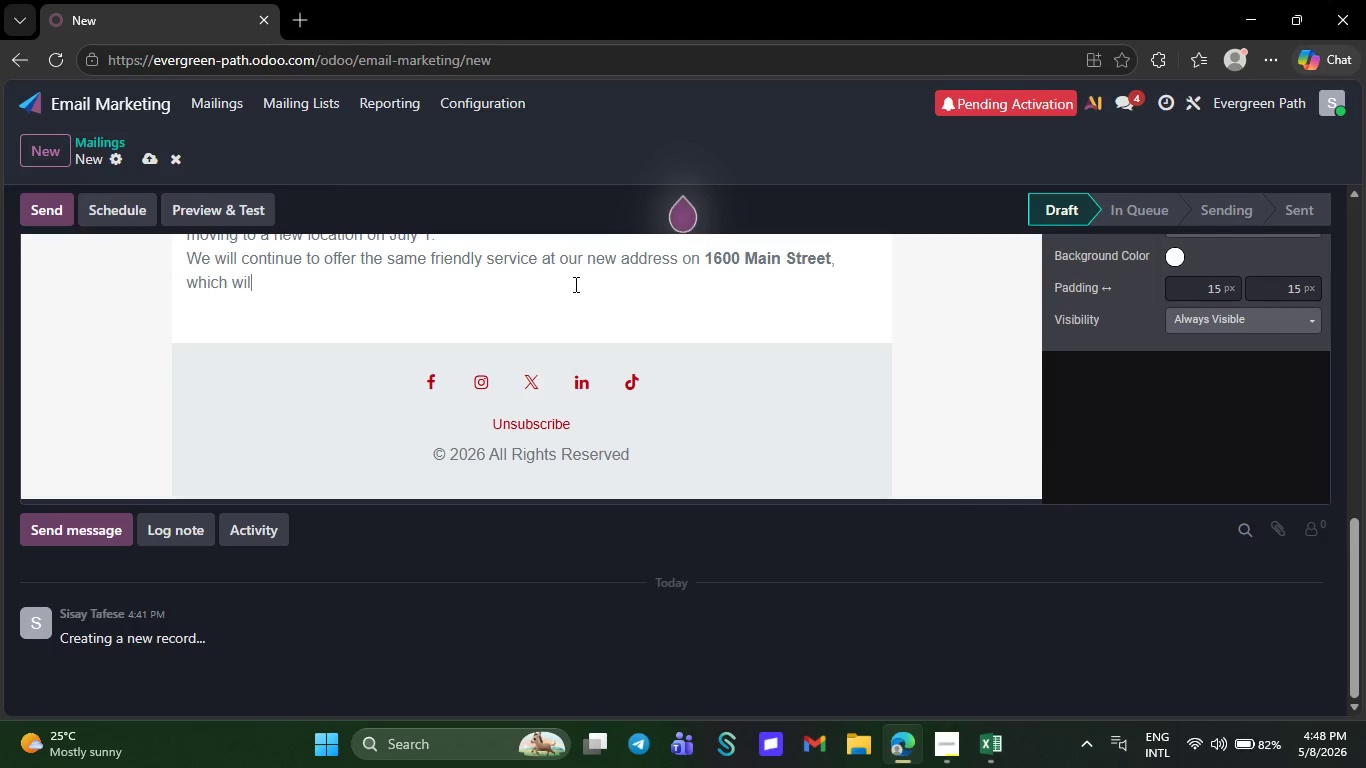 
key(Backspace)
 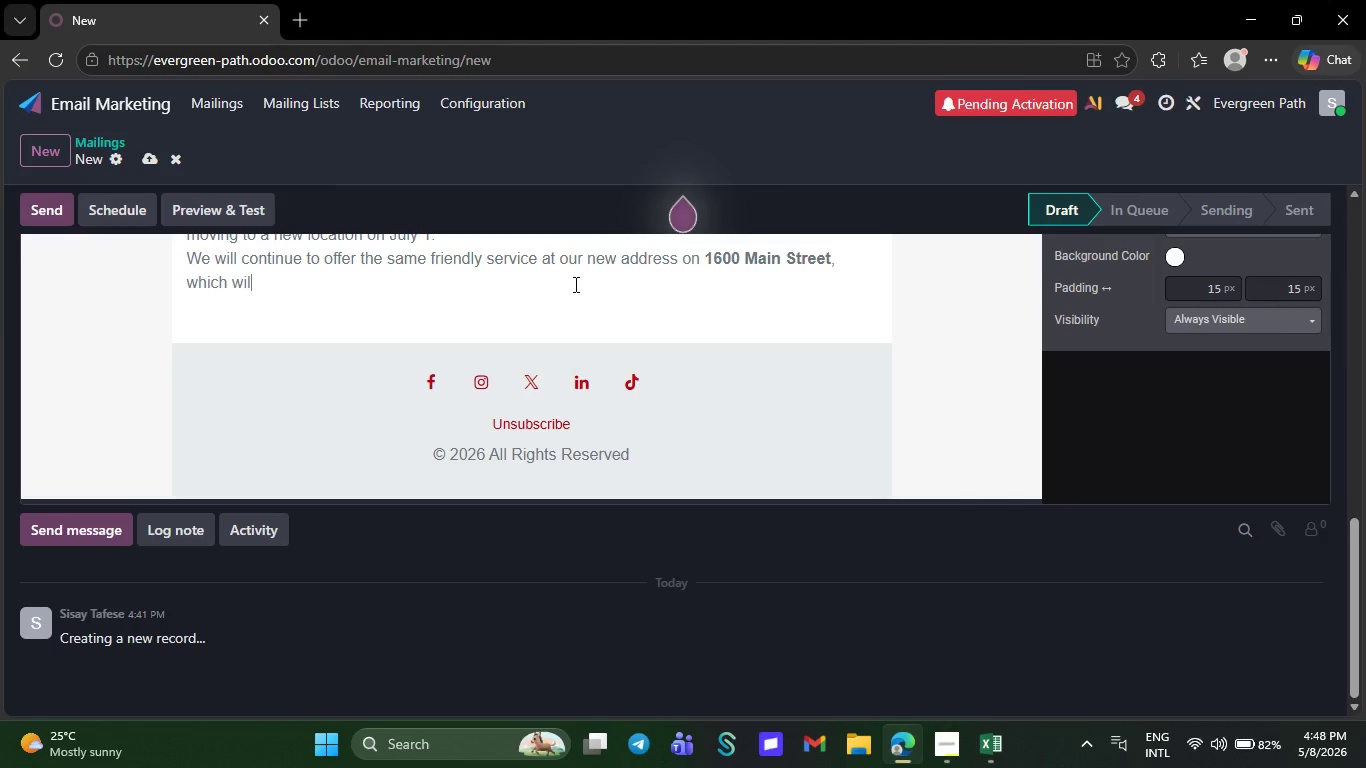 
key(Backspace)
 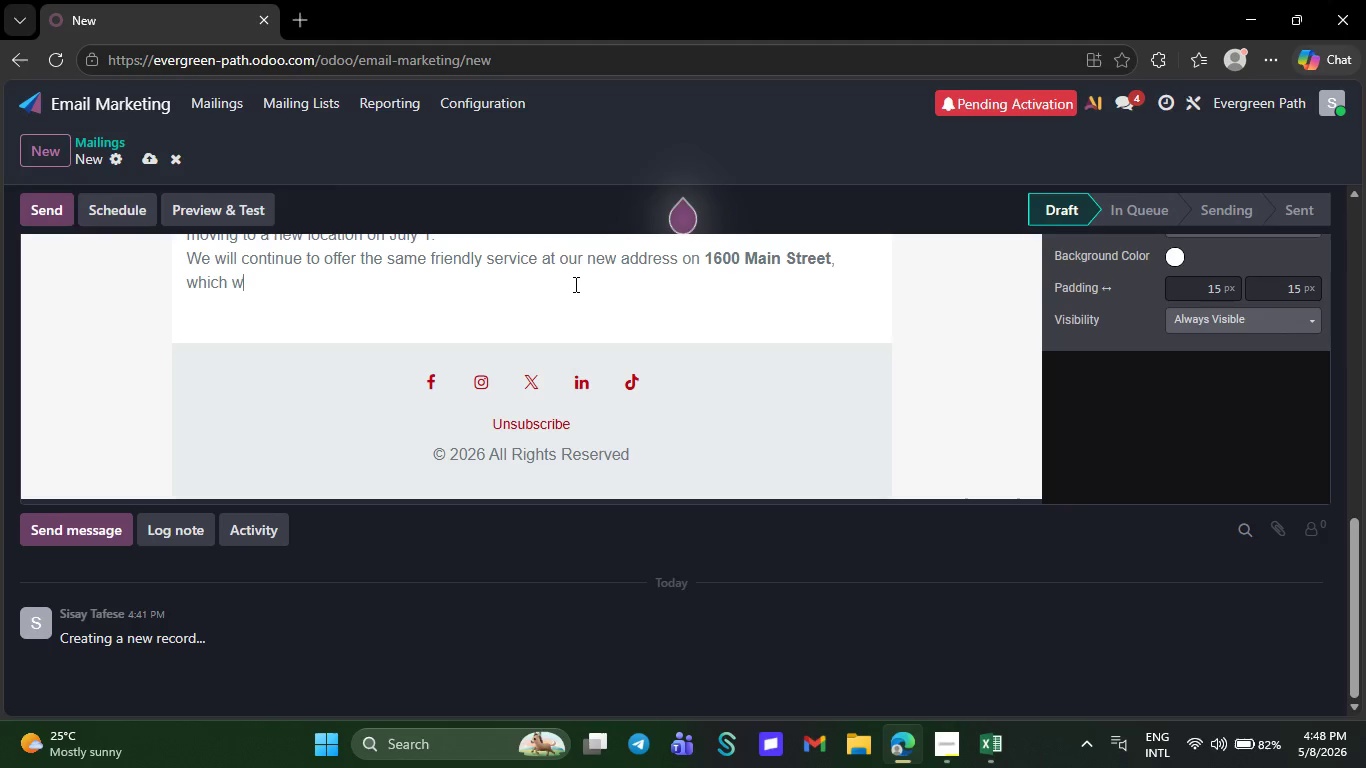 
key(Backspace)
 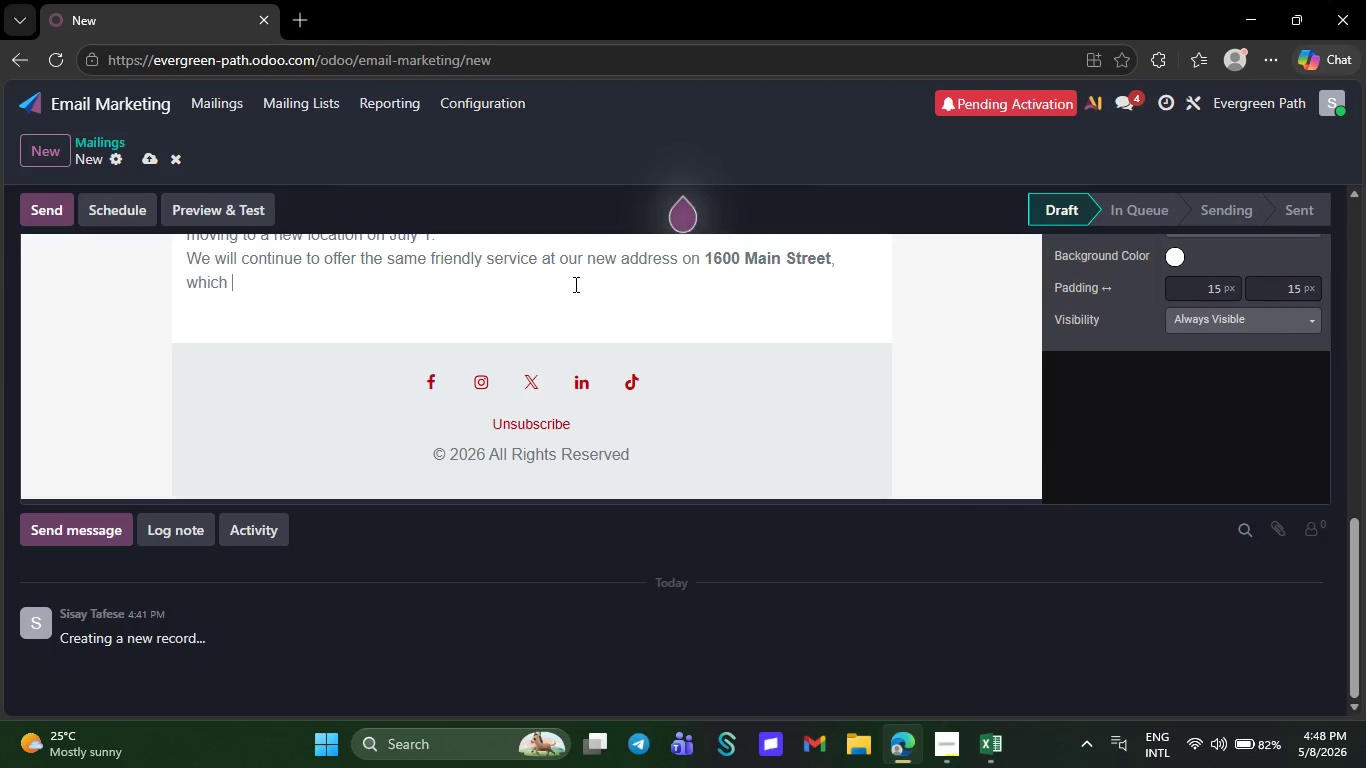 
key(Backspace)
 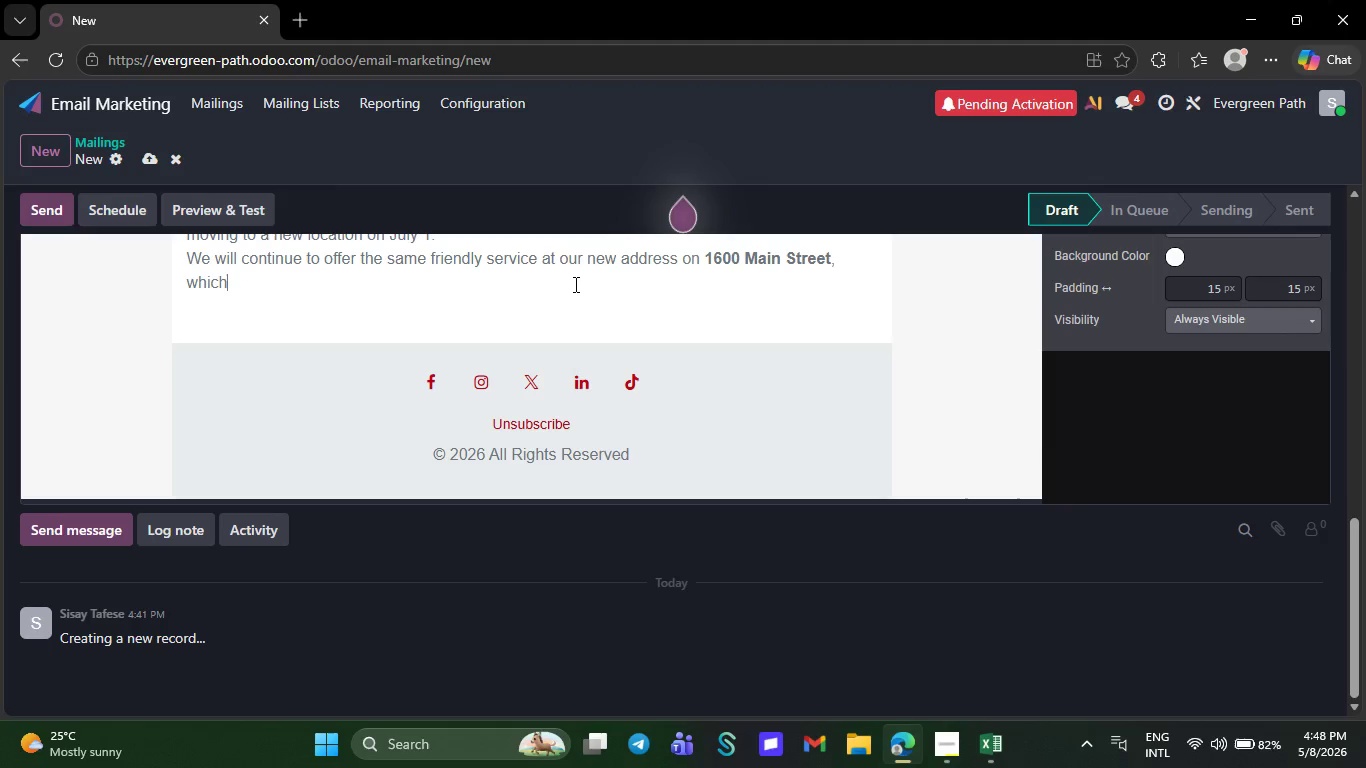 
key(Backspace)
 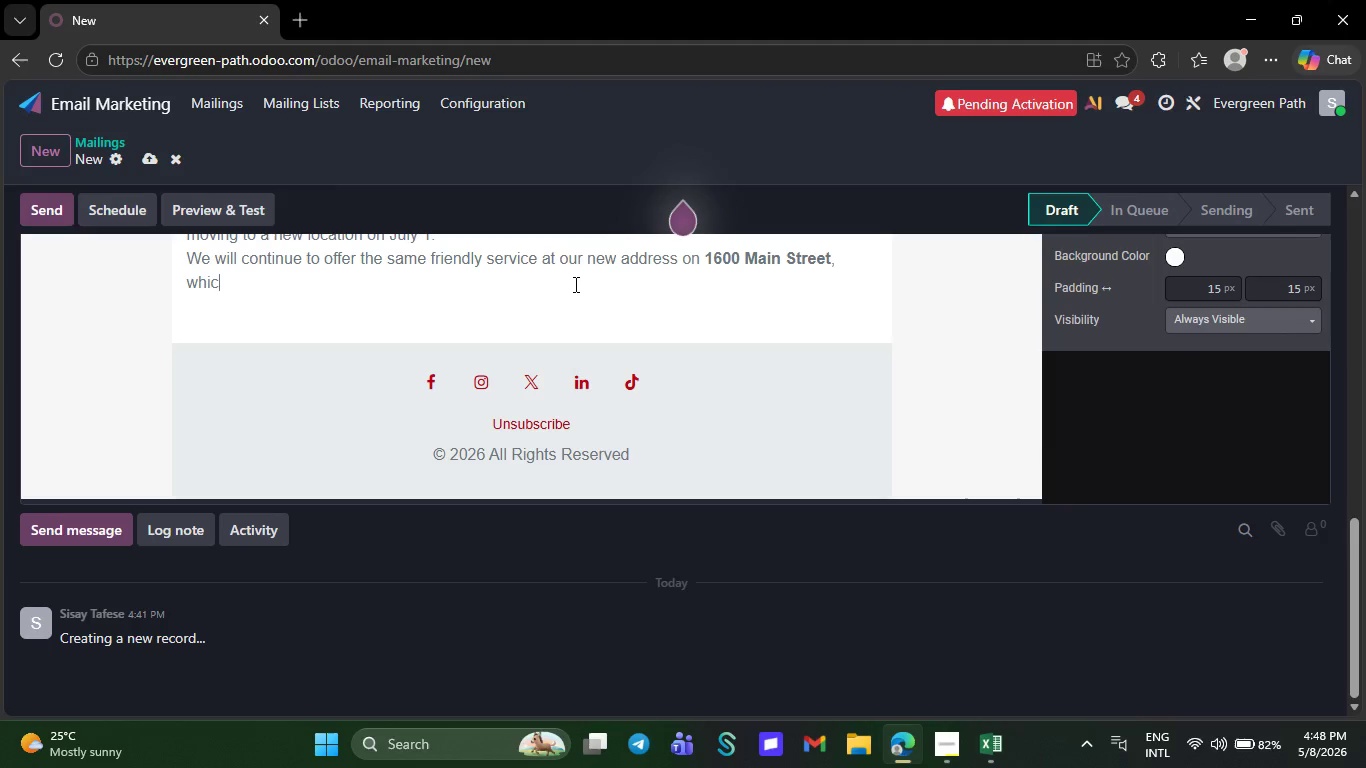 
key(Backspace)
 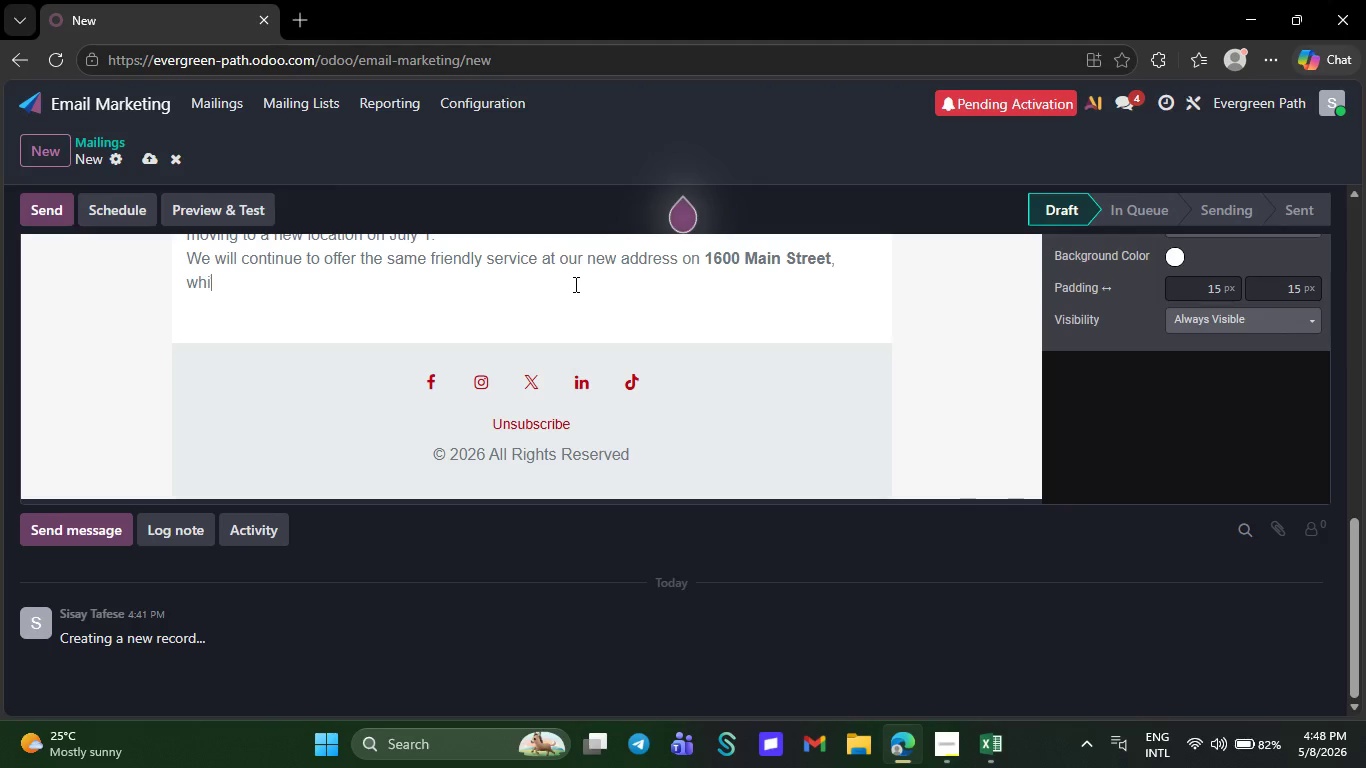 
key(Backspace)
 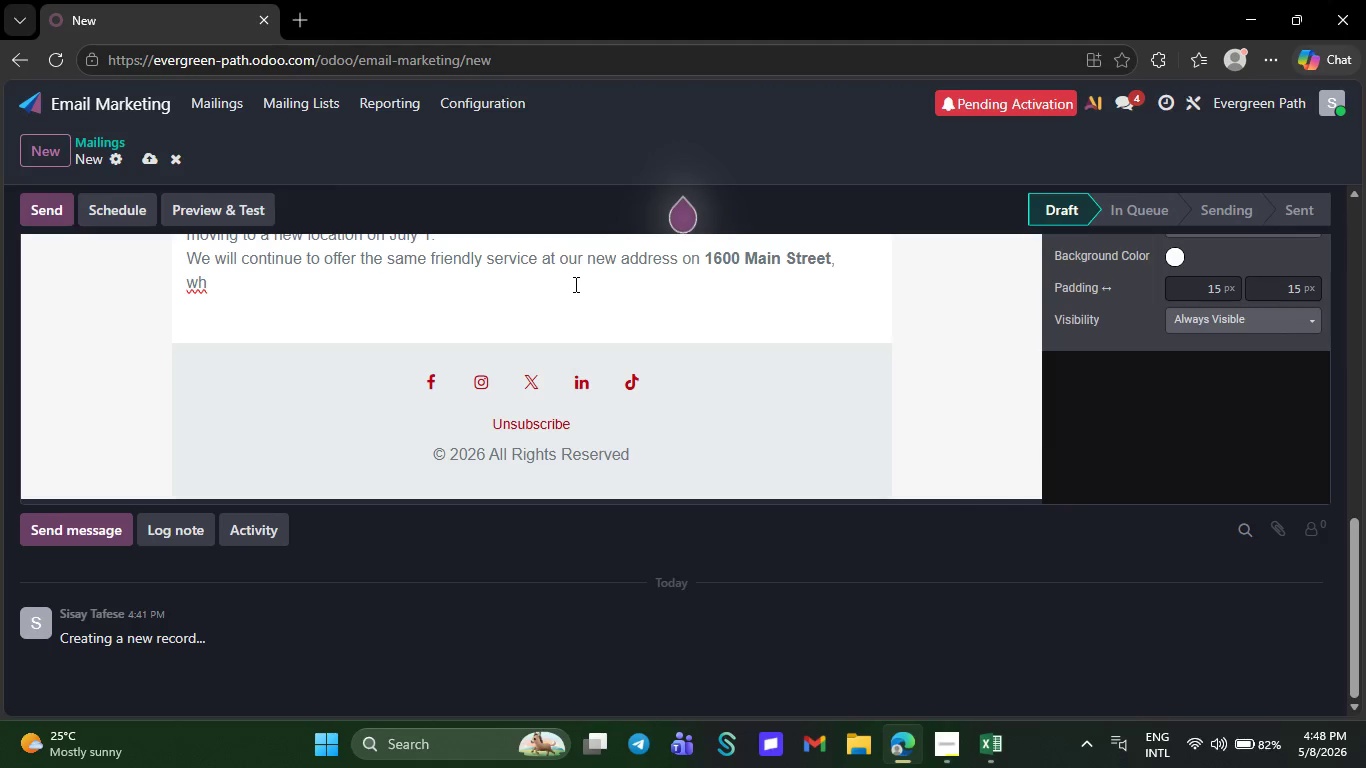 
key(Backspace)
 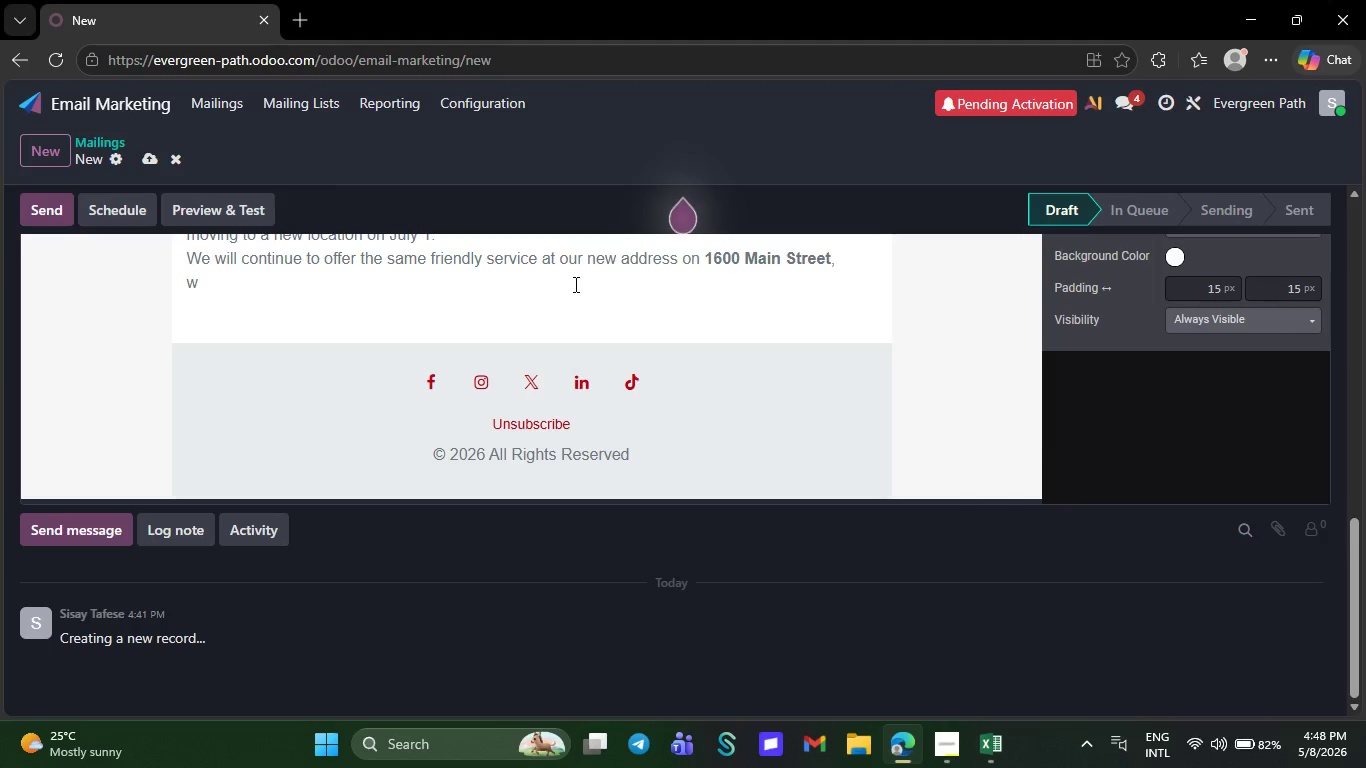 
key(Backspace)
 